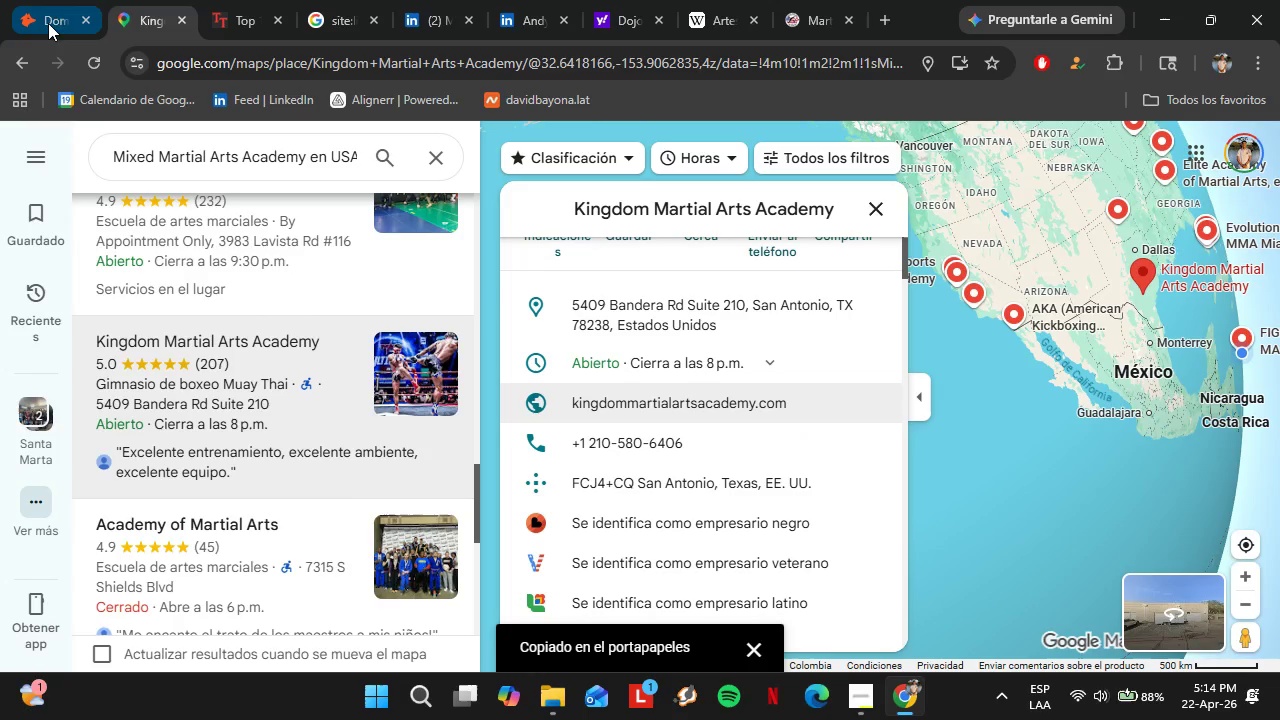 
scroll: coordinate [633, 399], scroll_direction: down, amount: 3.0
 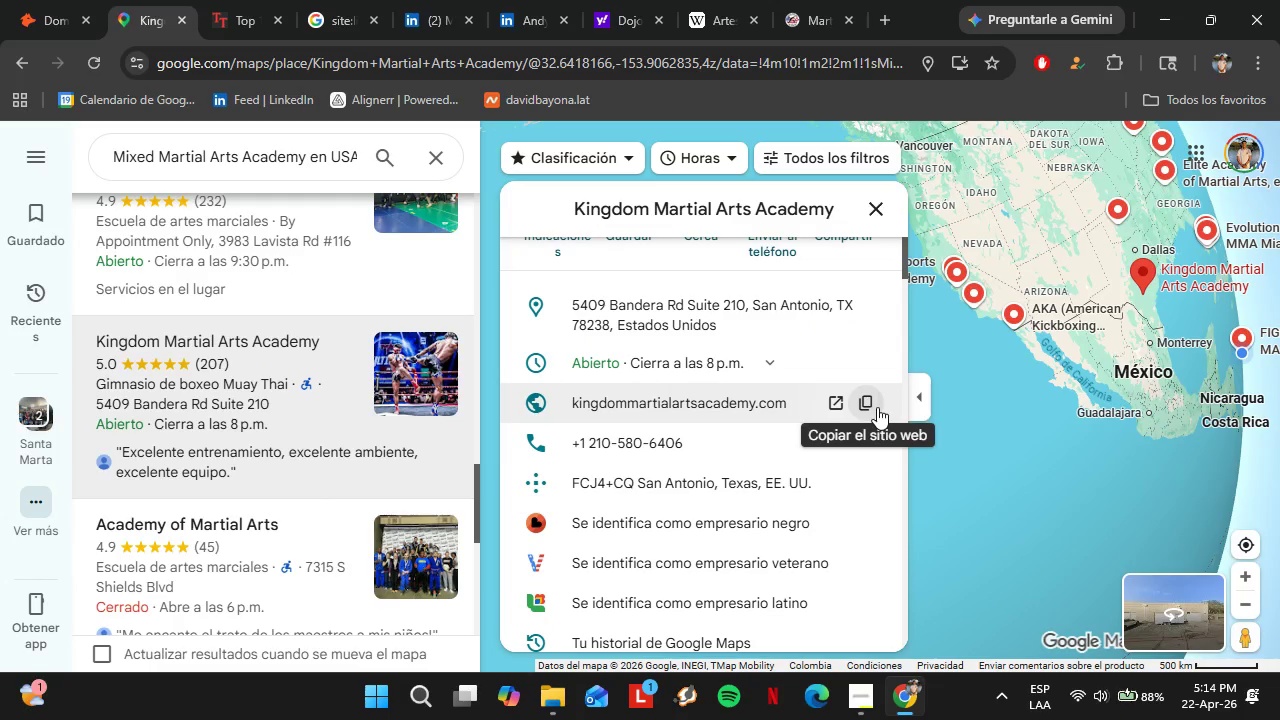 
left_click([41, 17])
 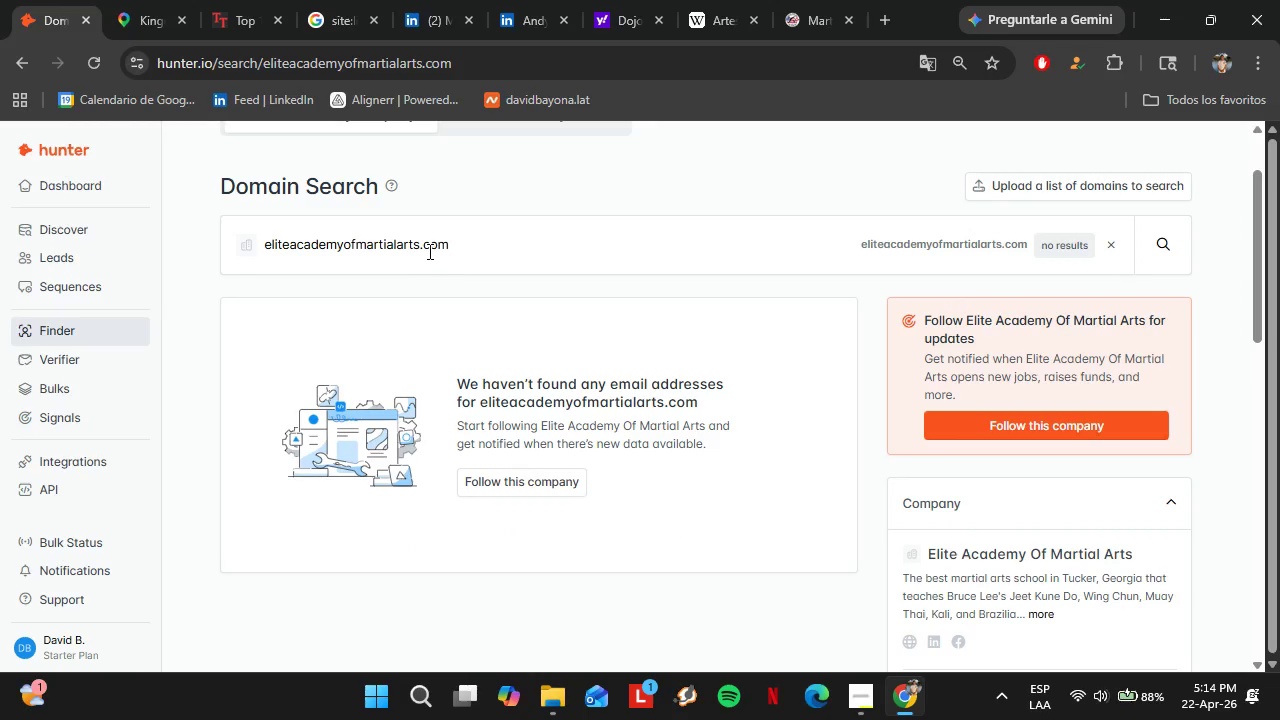 
double_click([428, 251])
 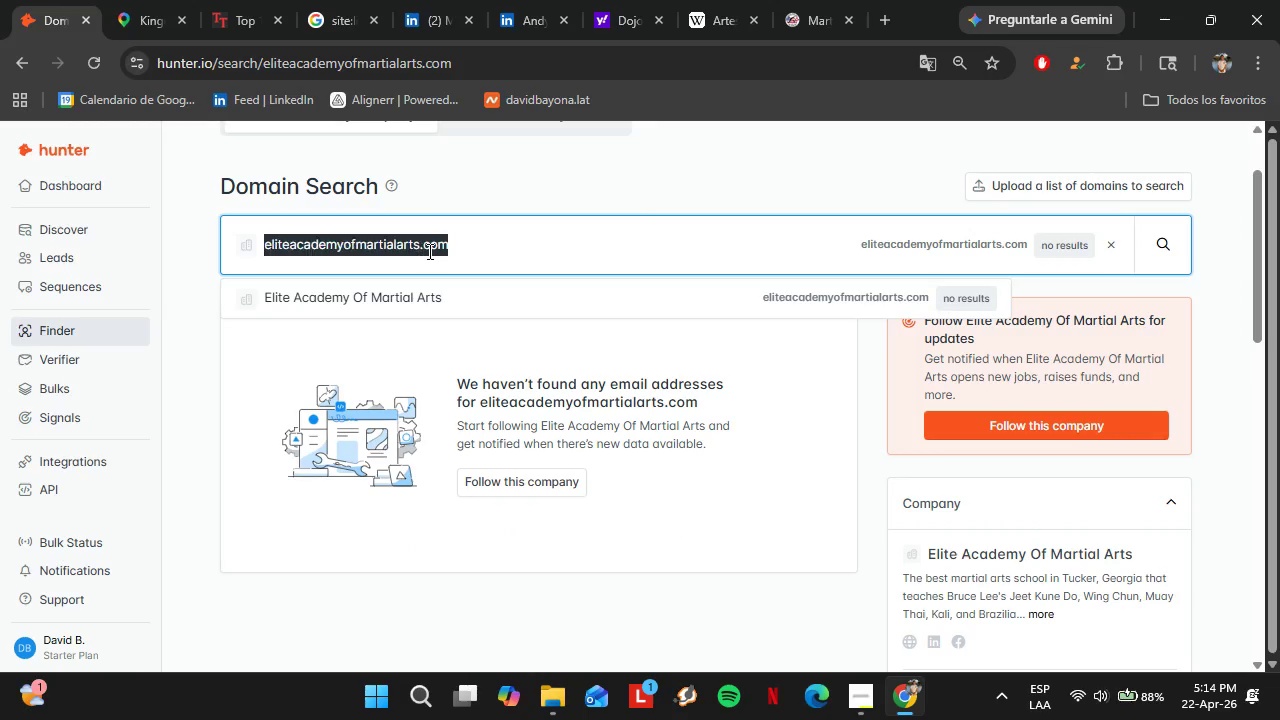 
triple_click([428, 251])
 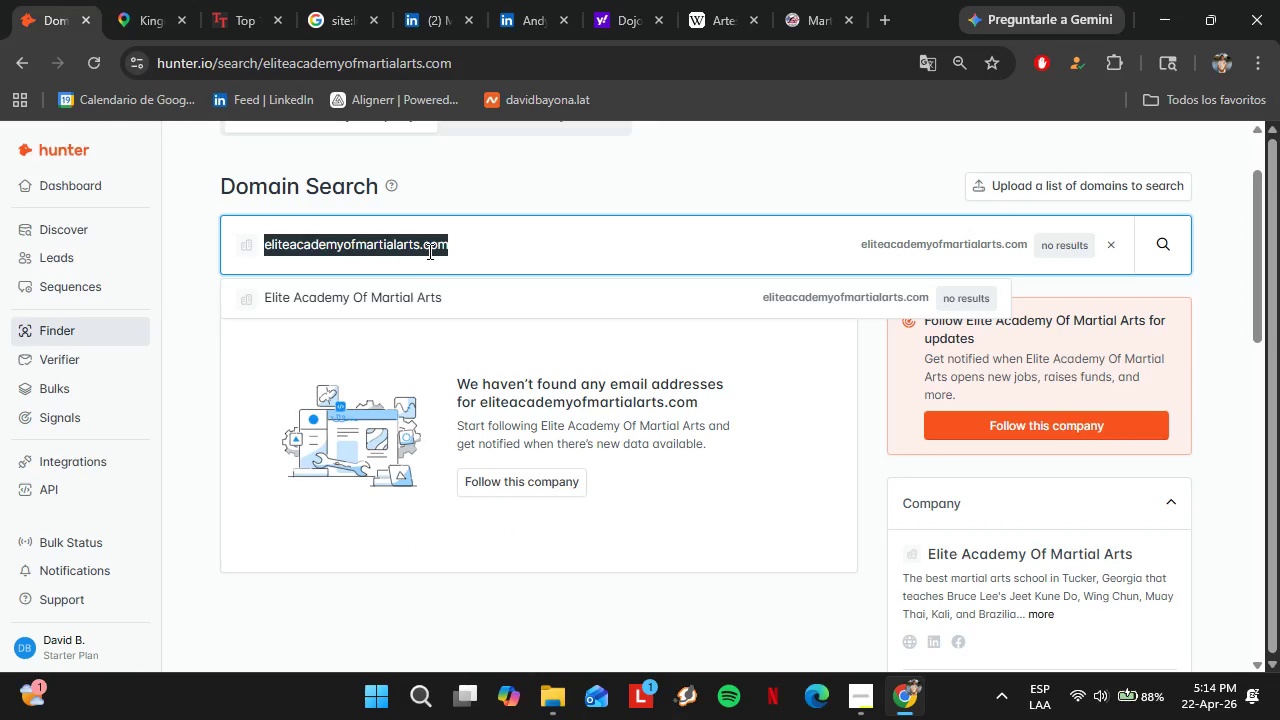 
key(Control+V)
 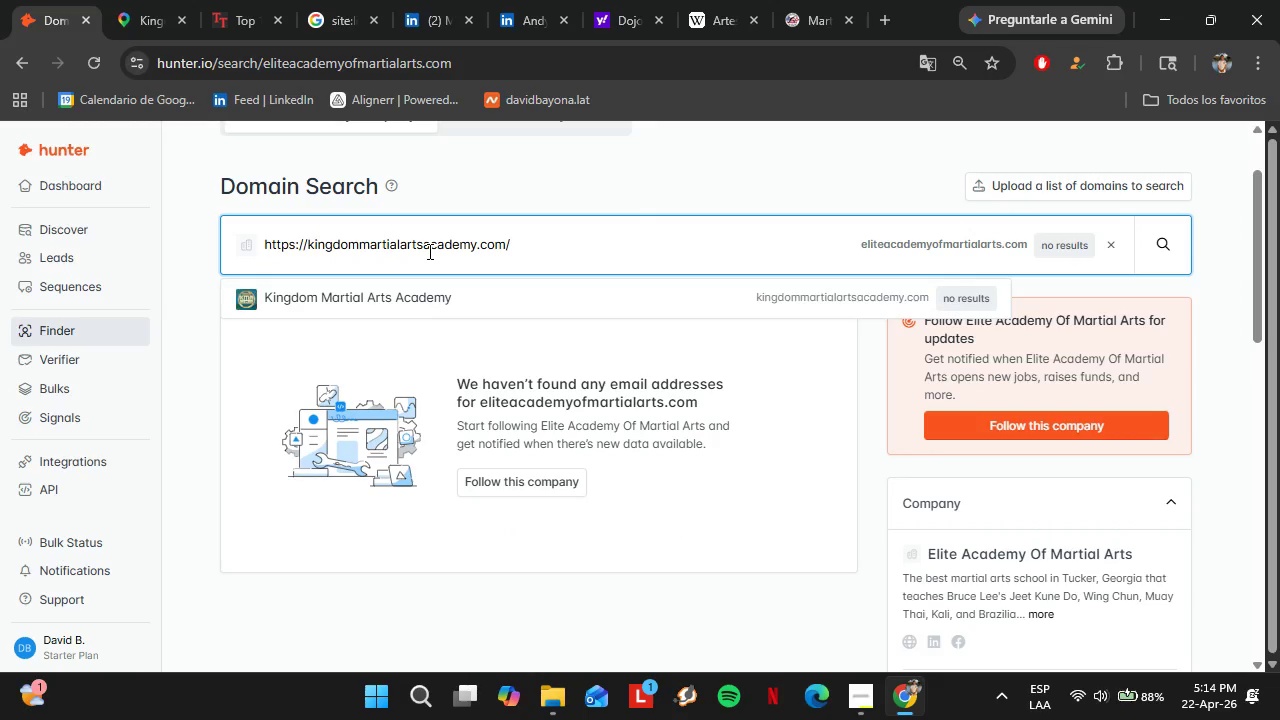 
key(Enter)
 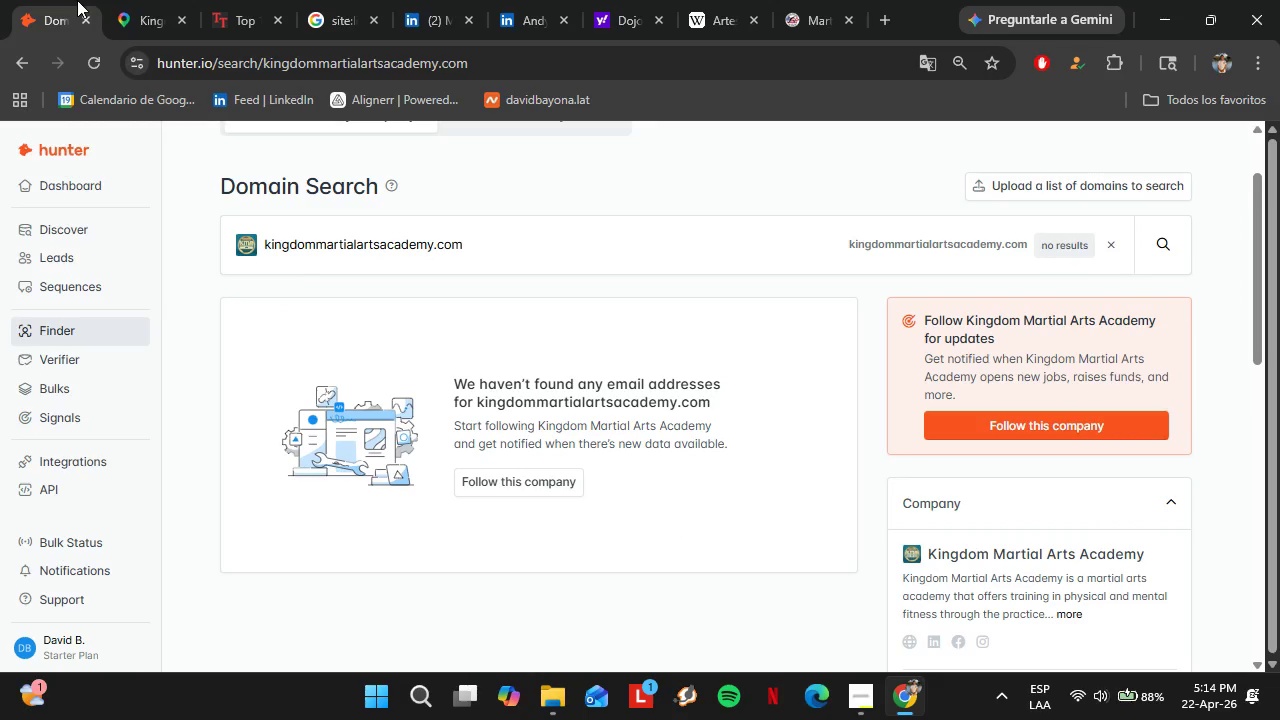 
left_click([115, 0])
 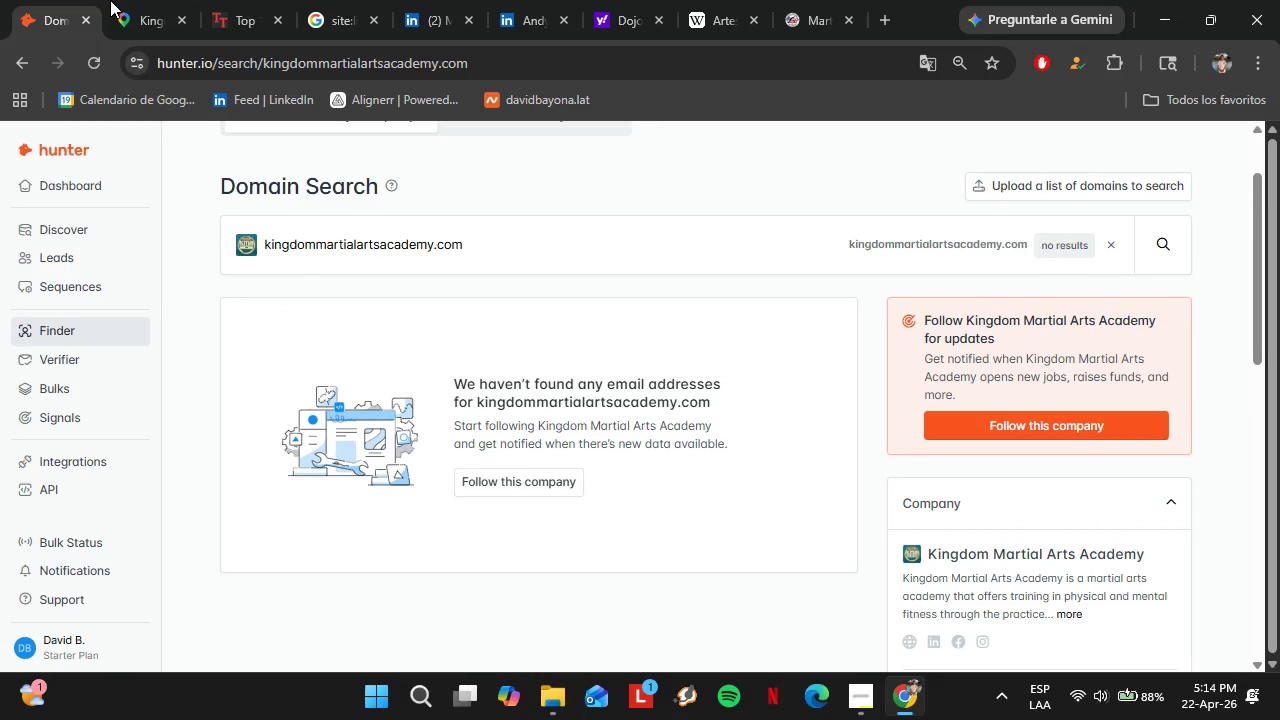 
left_click([225, 351])
 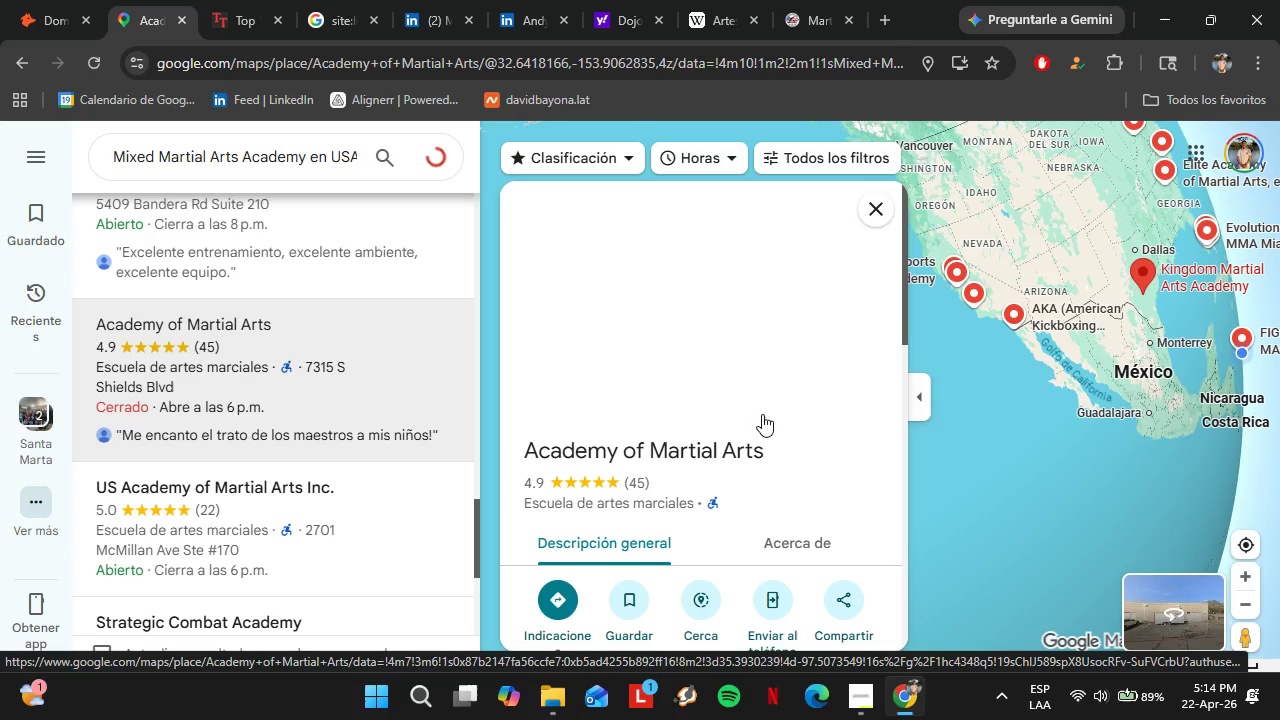 
scroll: coordinate [271, 348], scroll_direction: down, amount: 2.0
 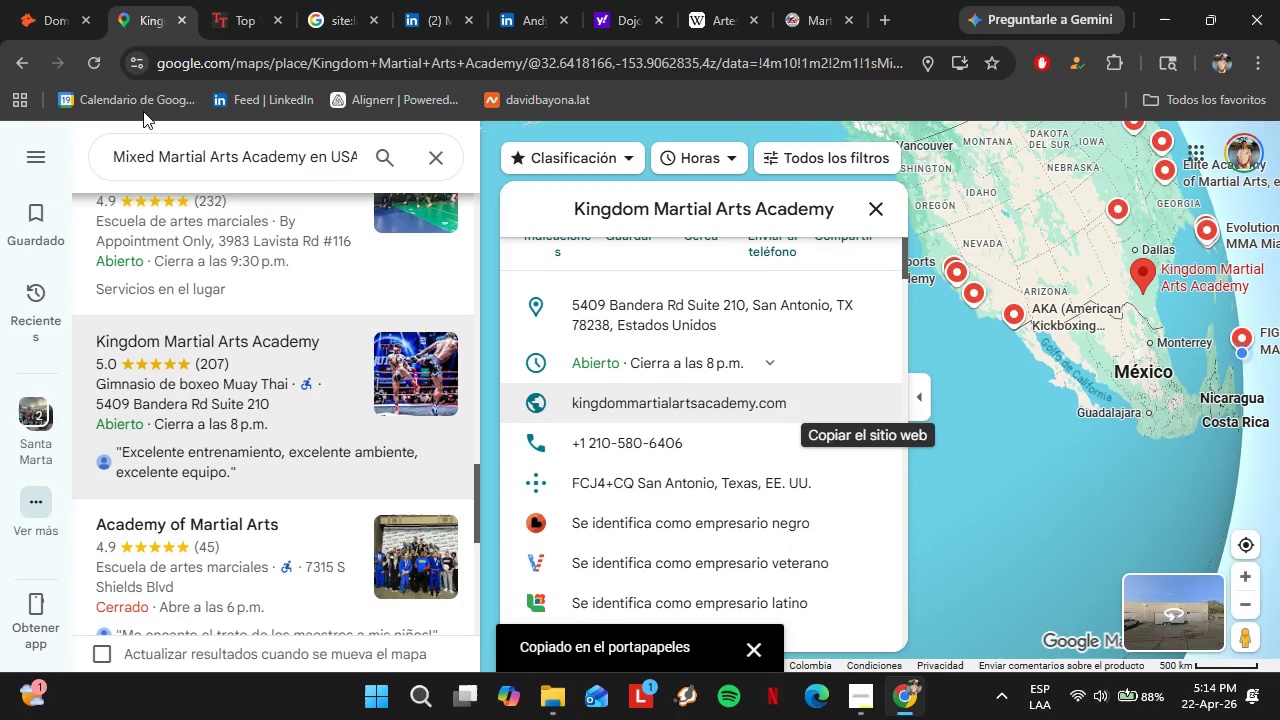 
wait(5.98)
 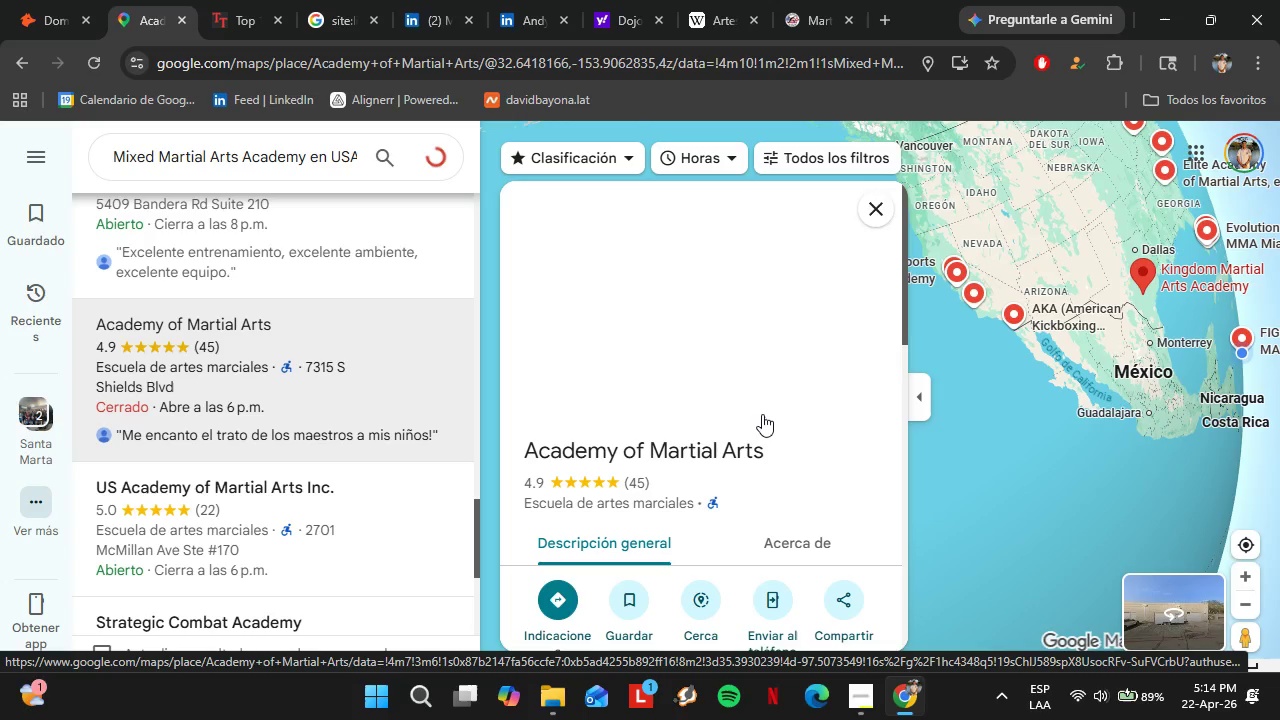 
left_click([869, 504])
 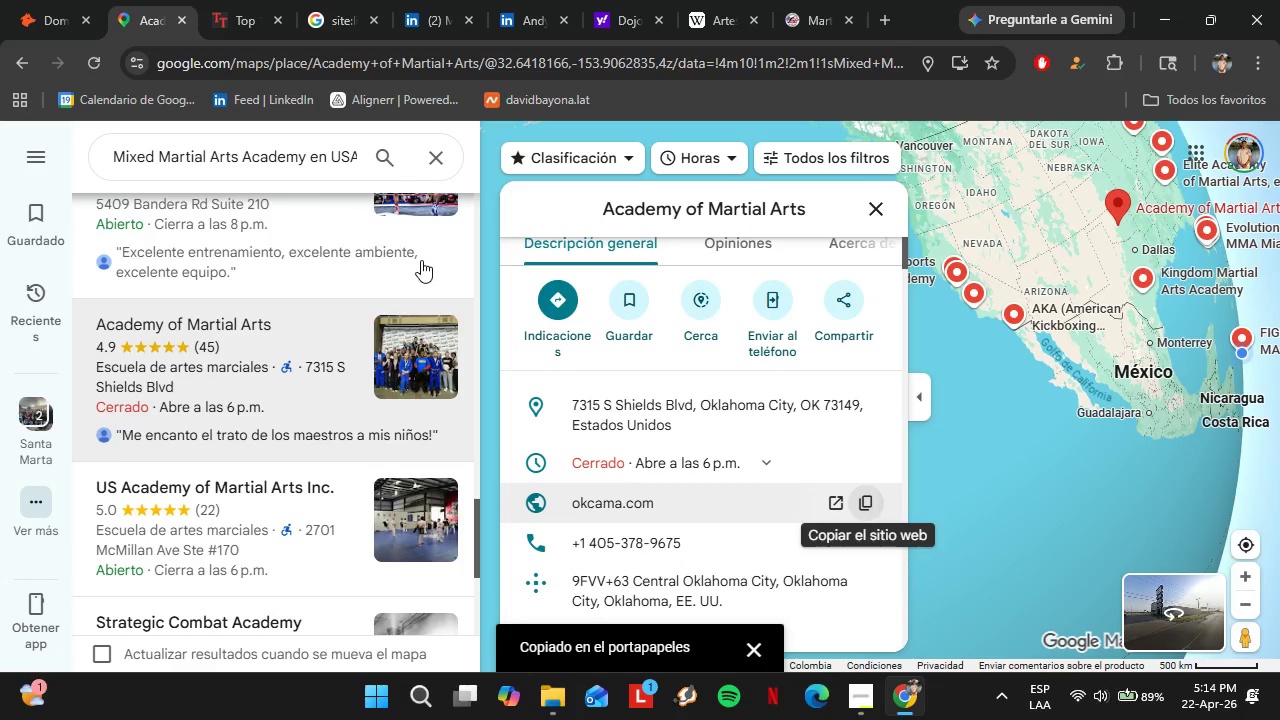 
scroll: coordinate [800, 436], scroll_direction: down, amount: 3.0
 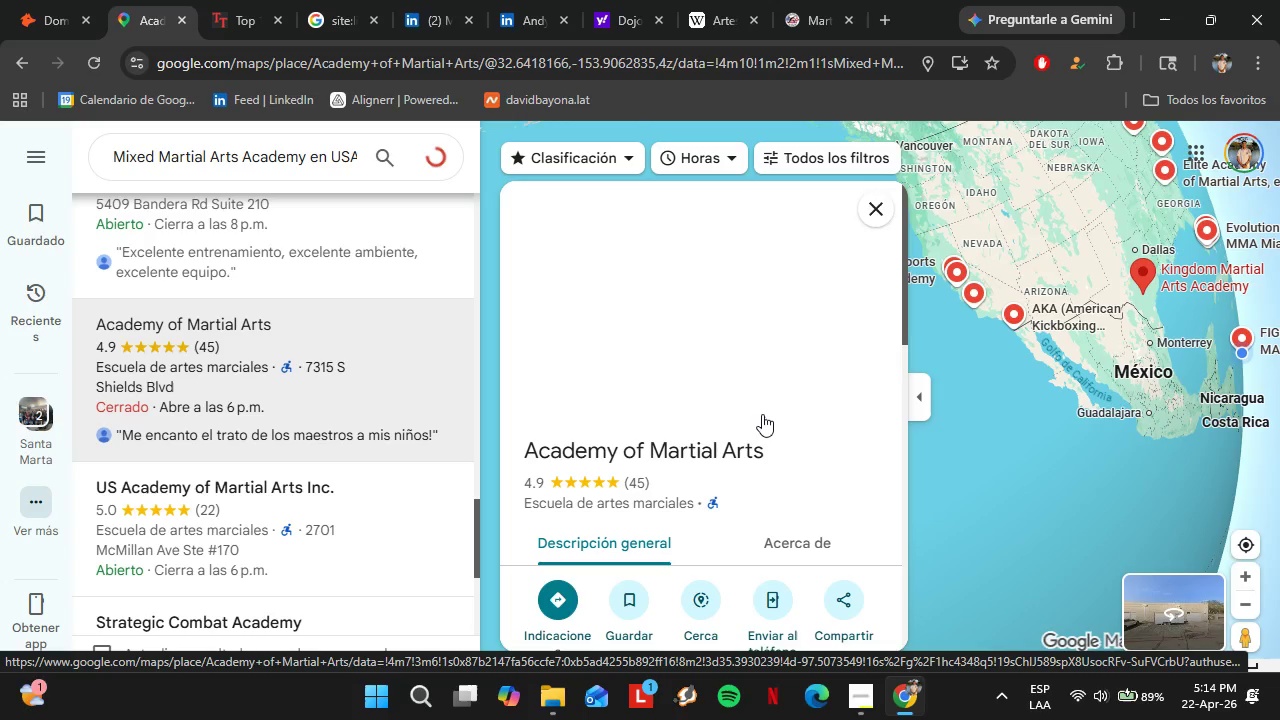 
left_click([53, 5])
 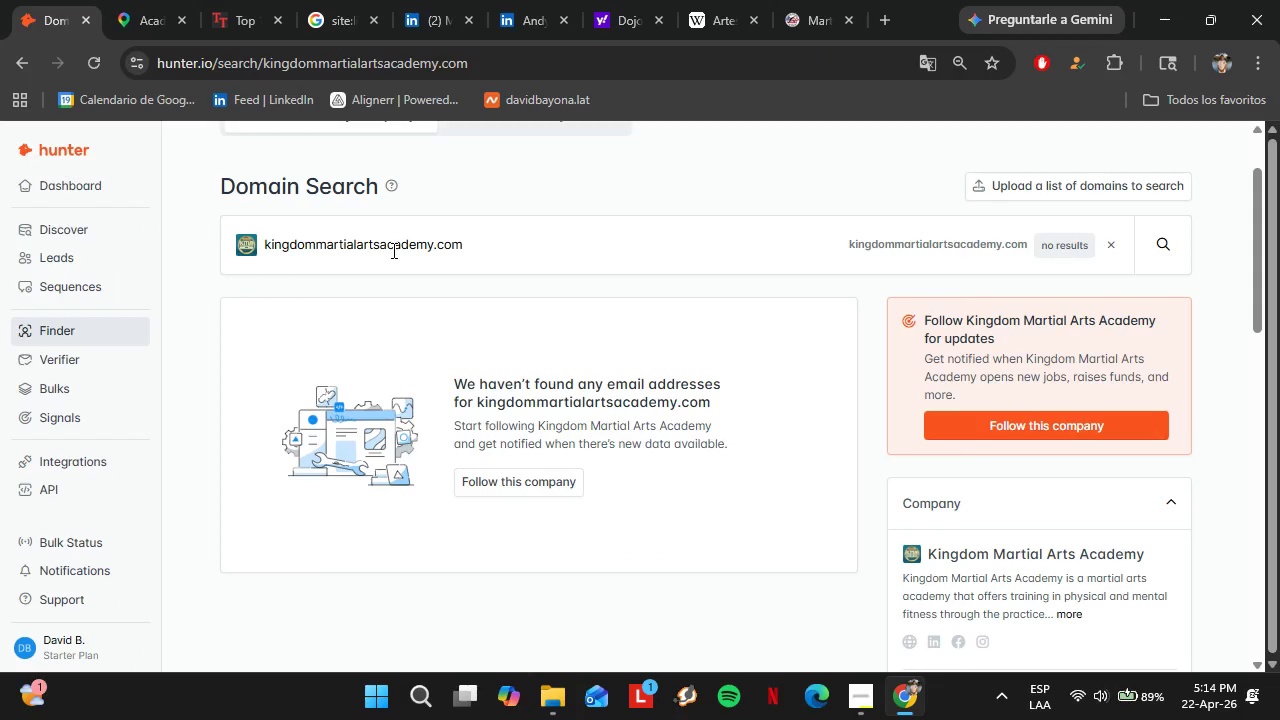 
triple_click([392, 250])
 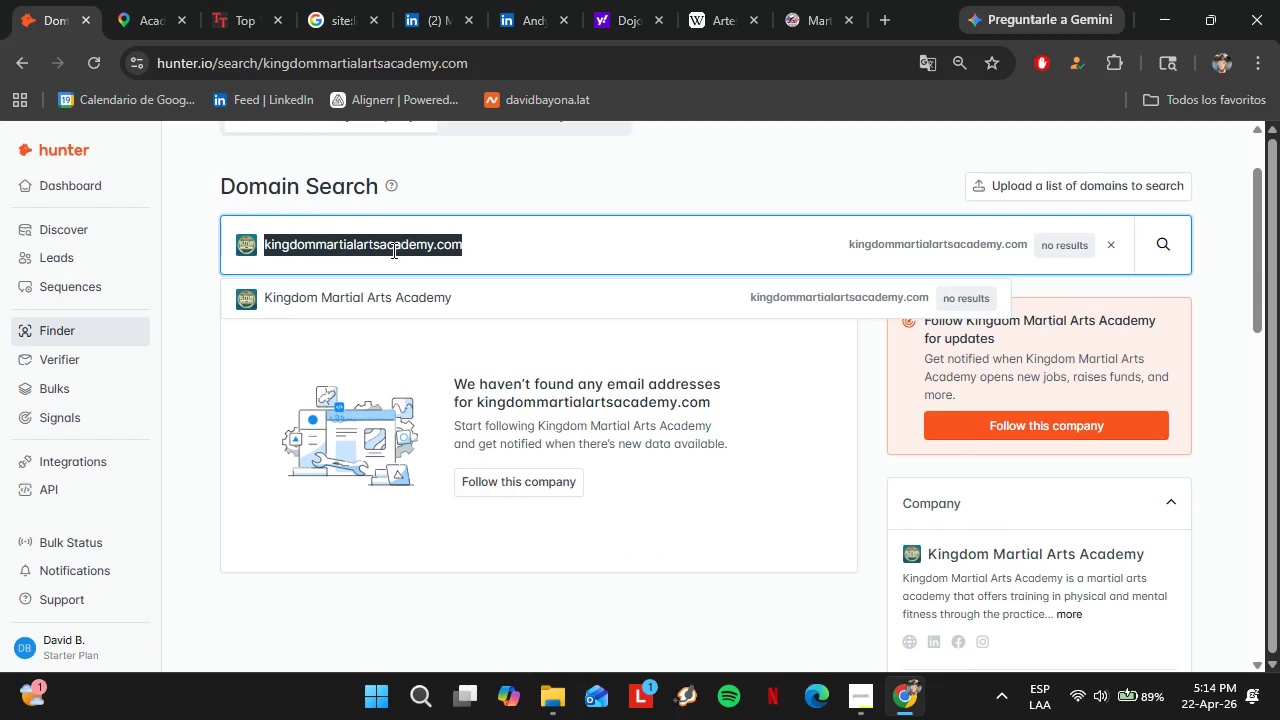 
key(Control+V)
 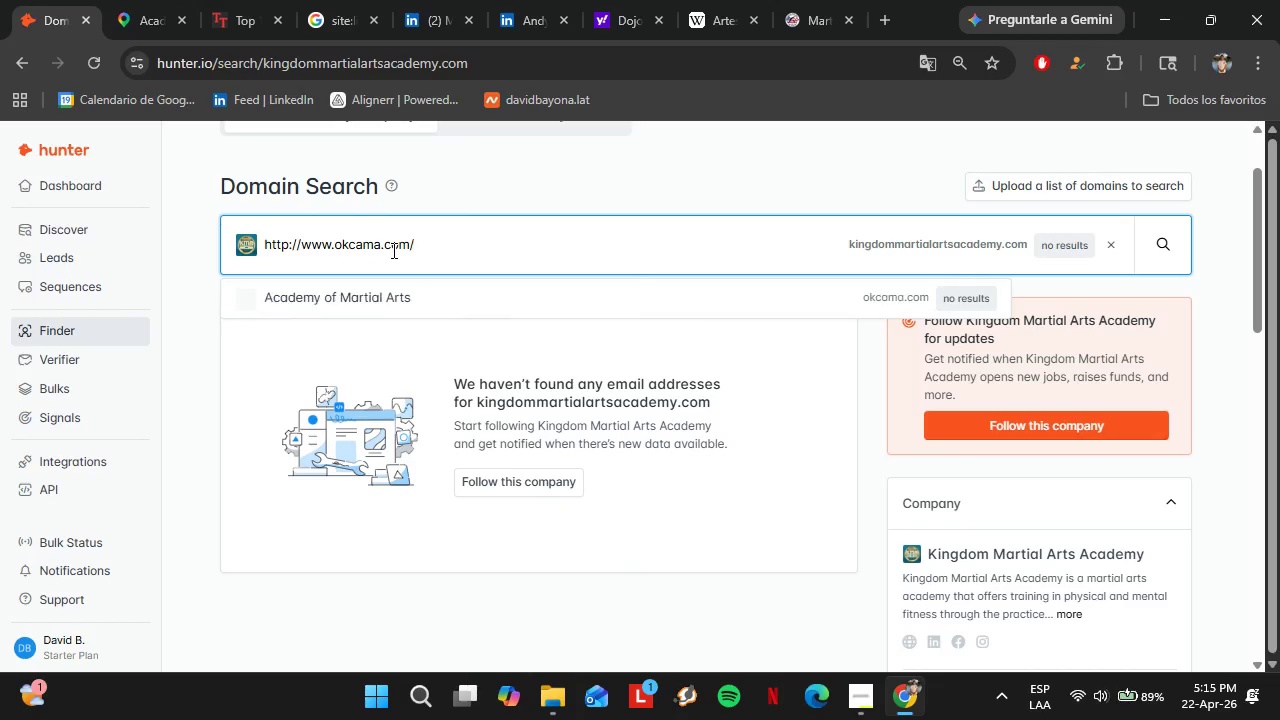 
key(Enter)
 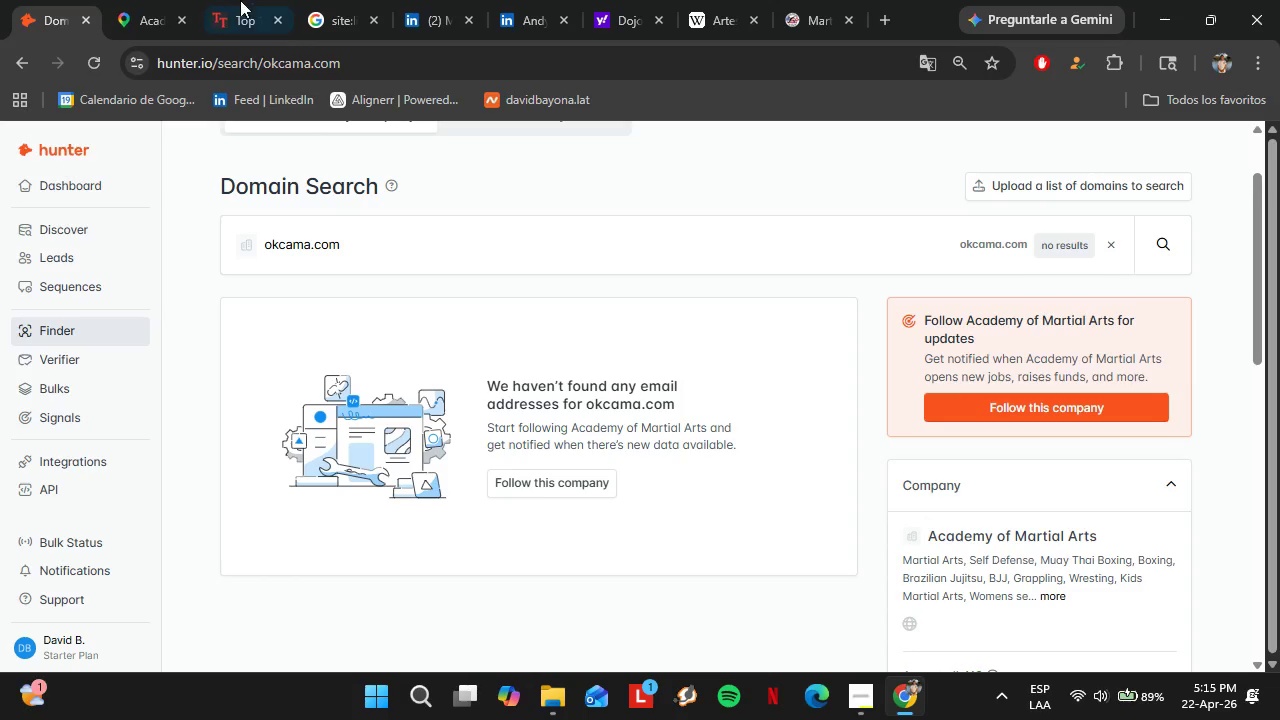 
left_click([217, 0])
 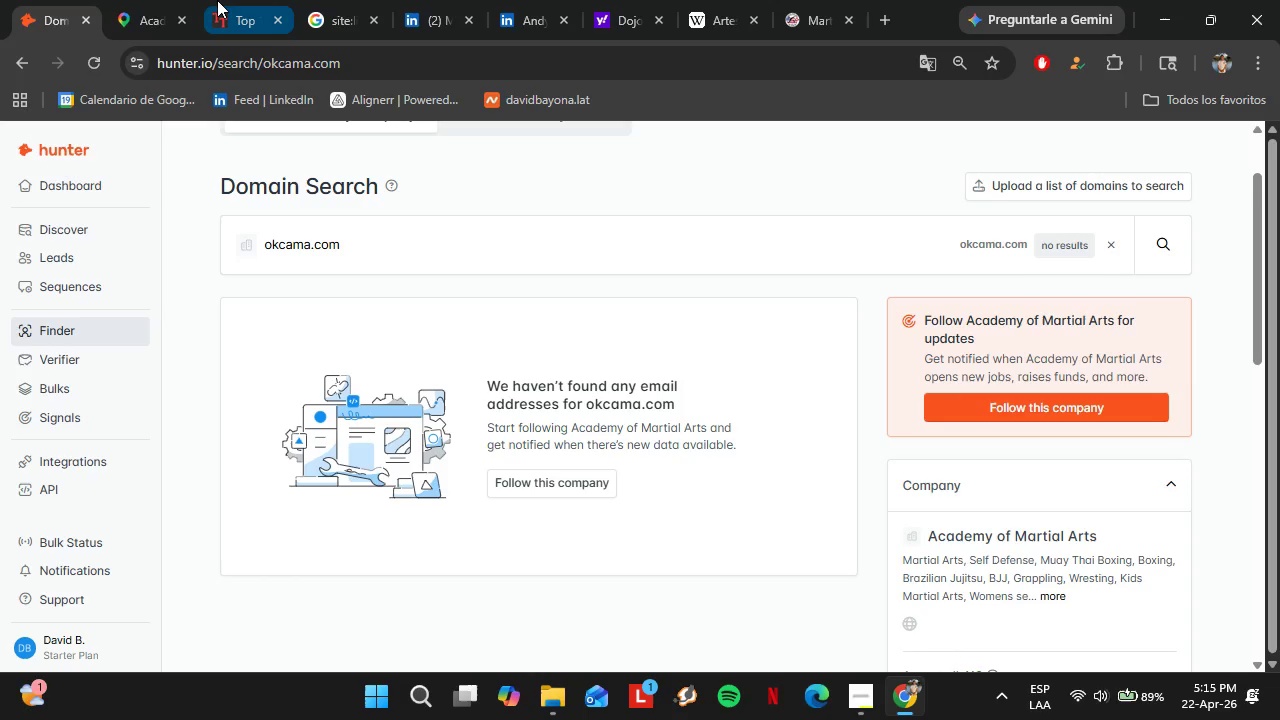 
left_click([172, 0])
 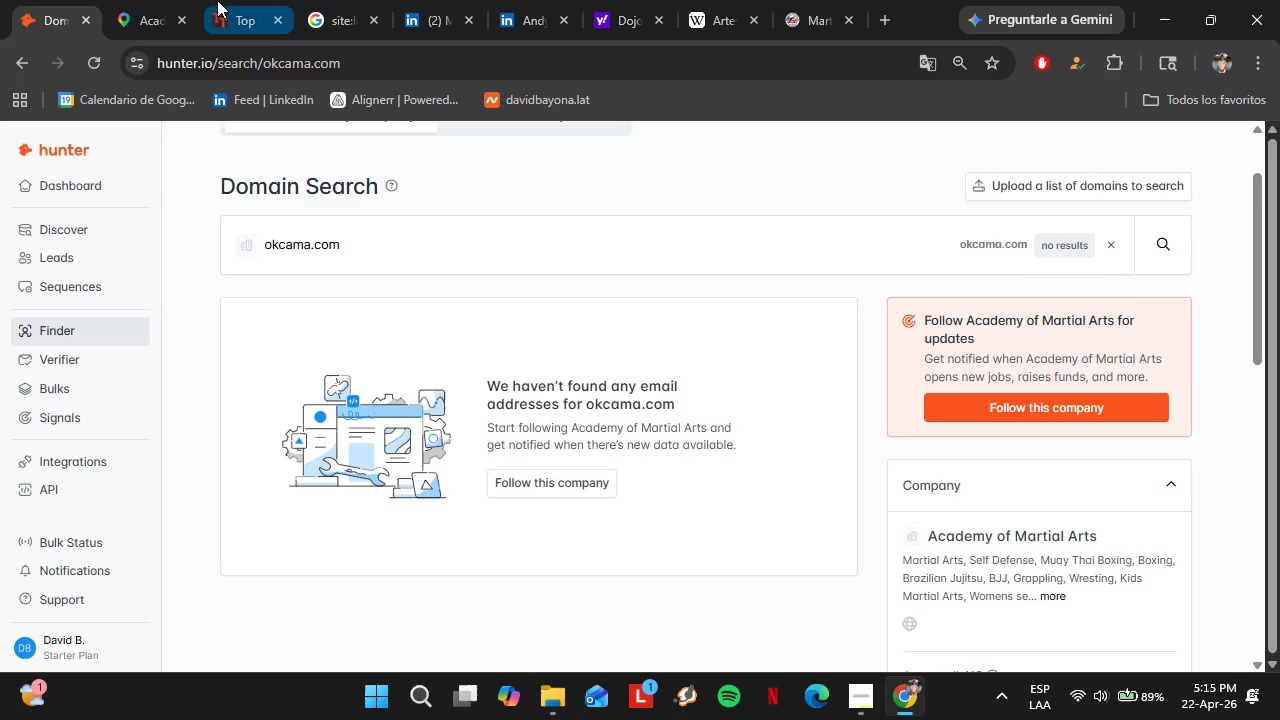 
left_click([241, 501])
 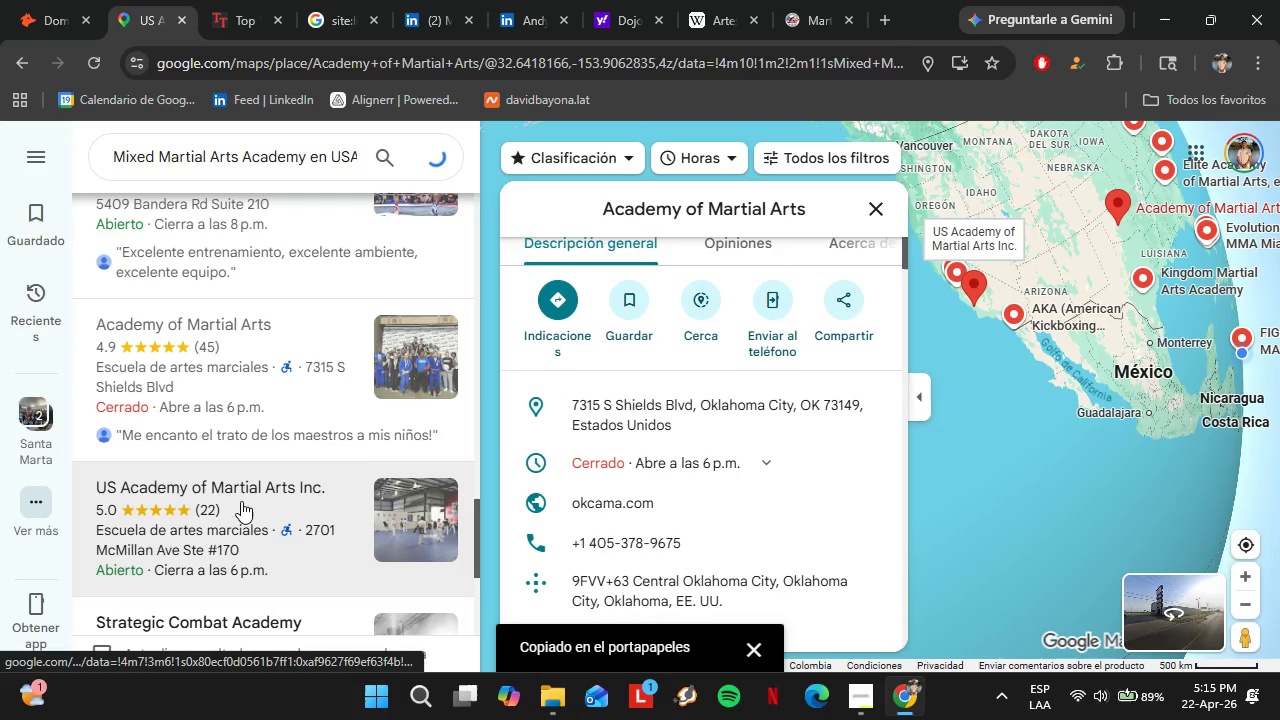 
scroll: coordinate [717, 389], scroll_direction: down, amount: 3.0
 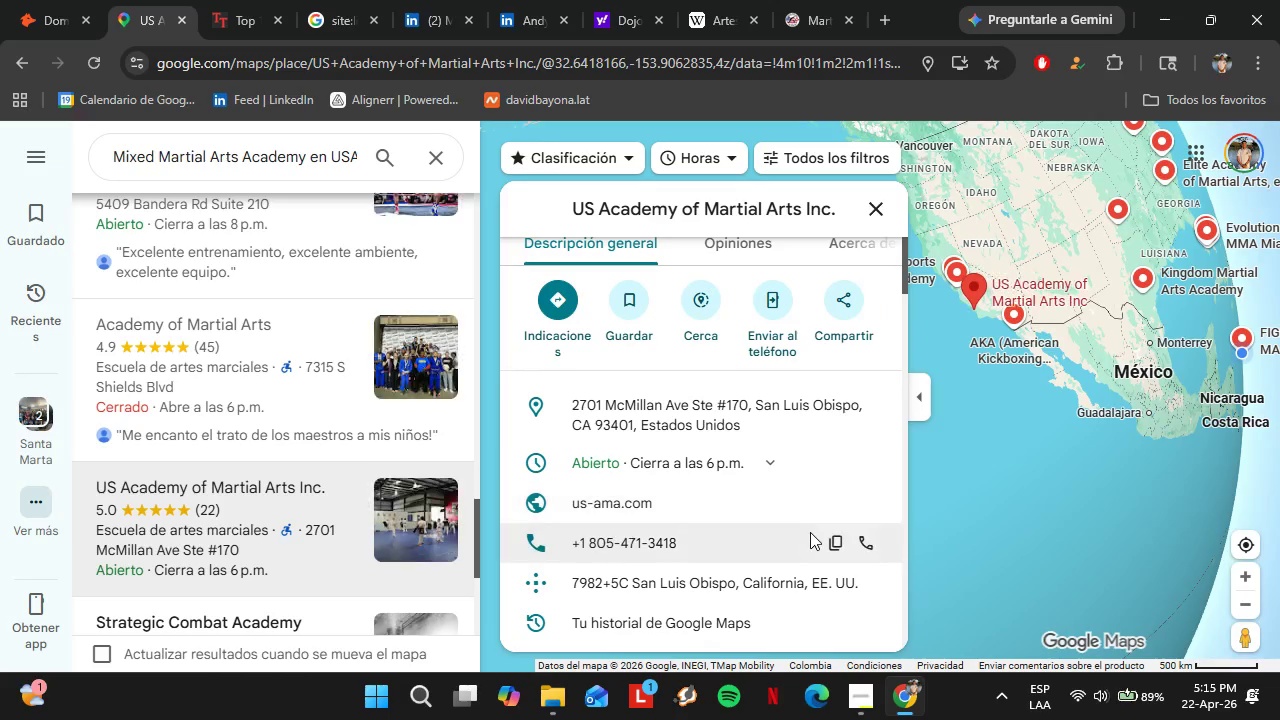 
left_click([855, 502])
 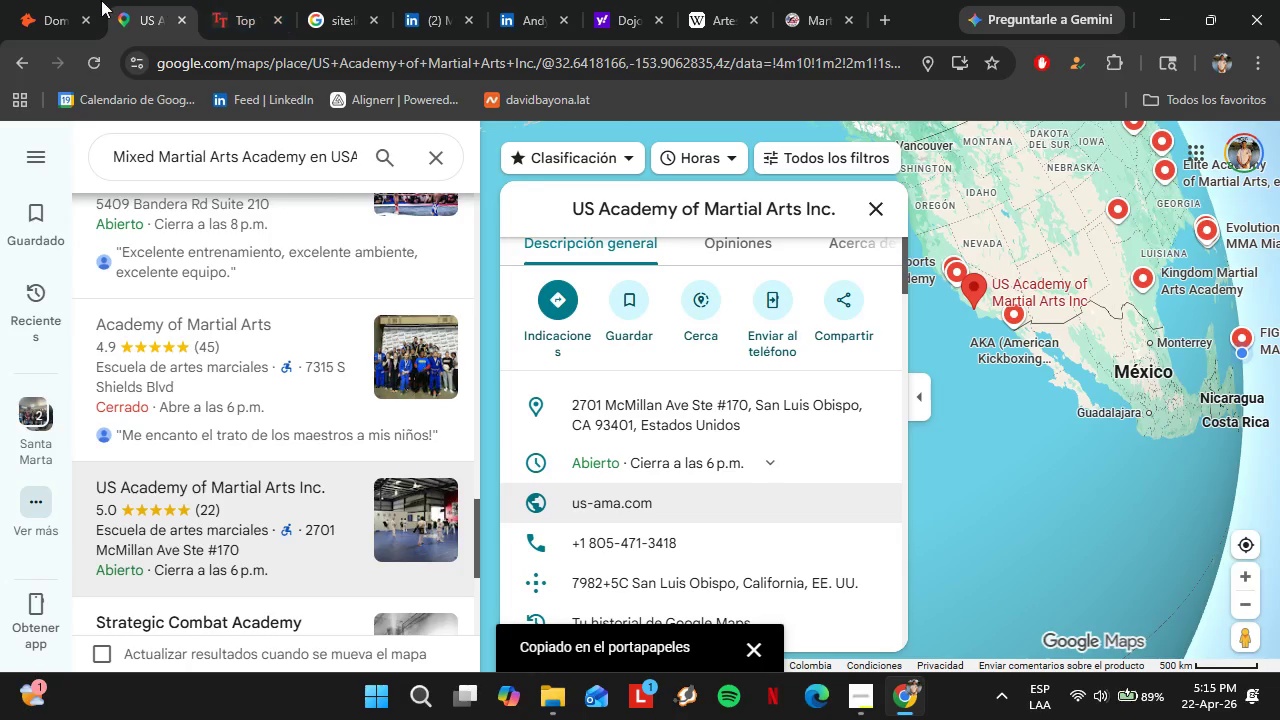 
left_click([61, 0])
 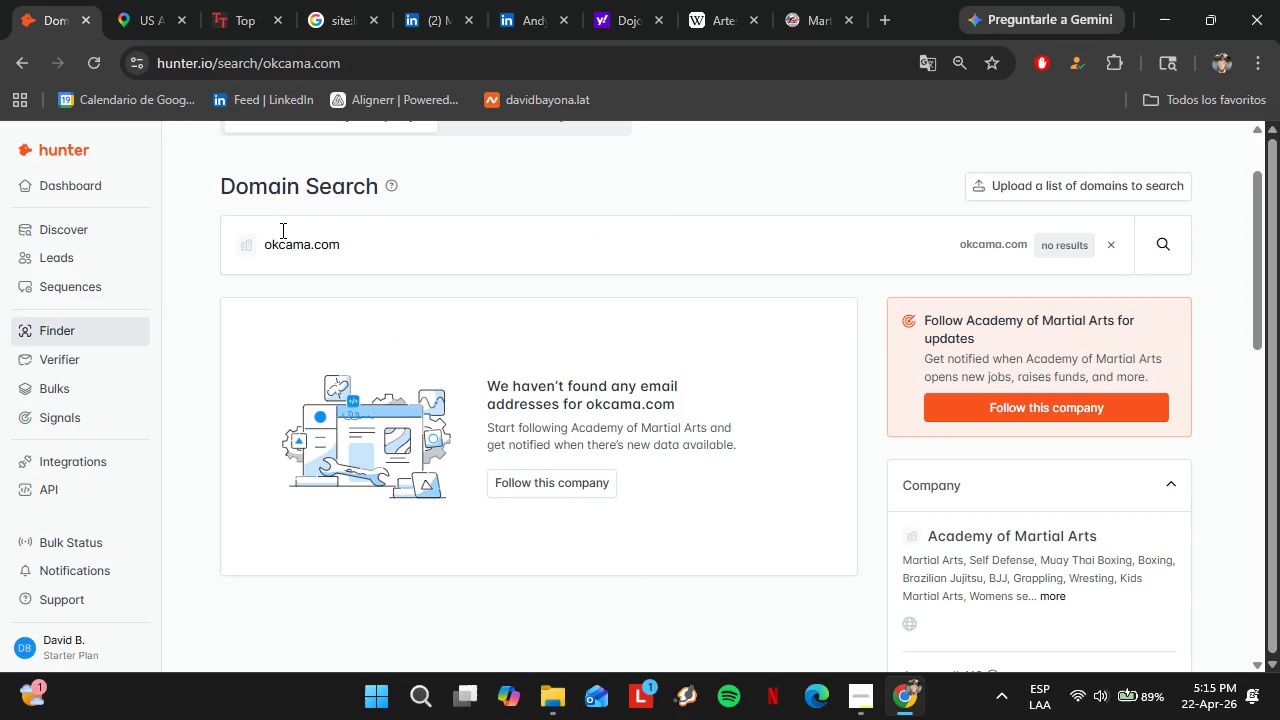 
double_click([281, 230])
 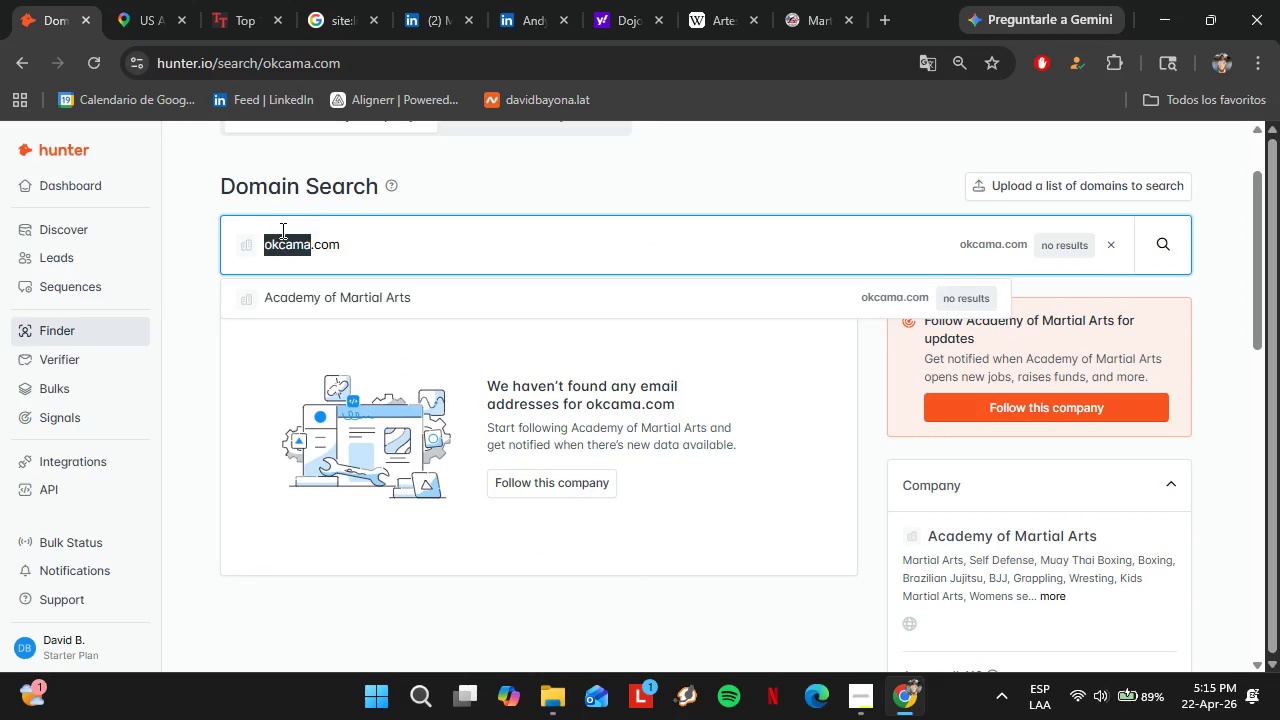 
double_click([281, 230])
 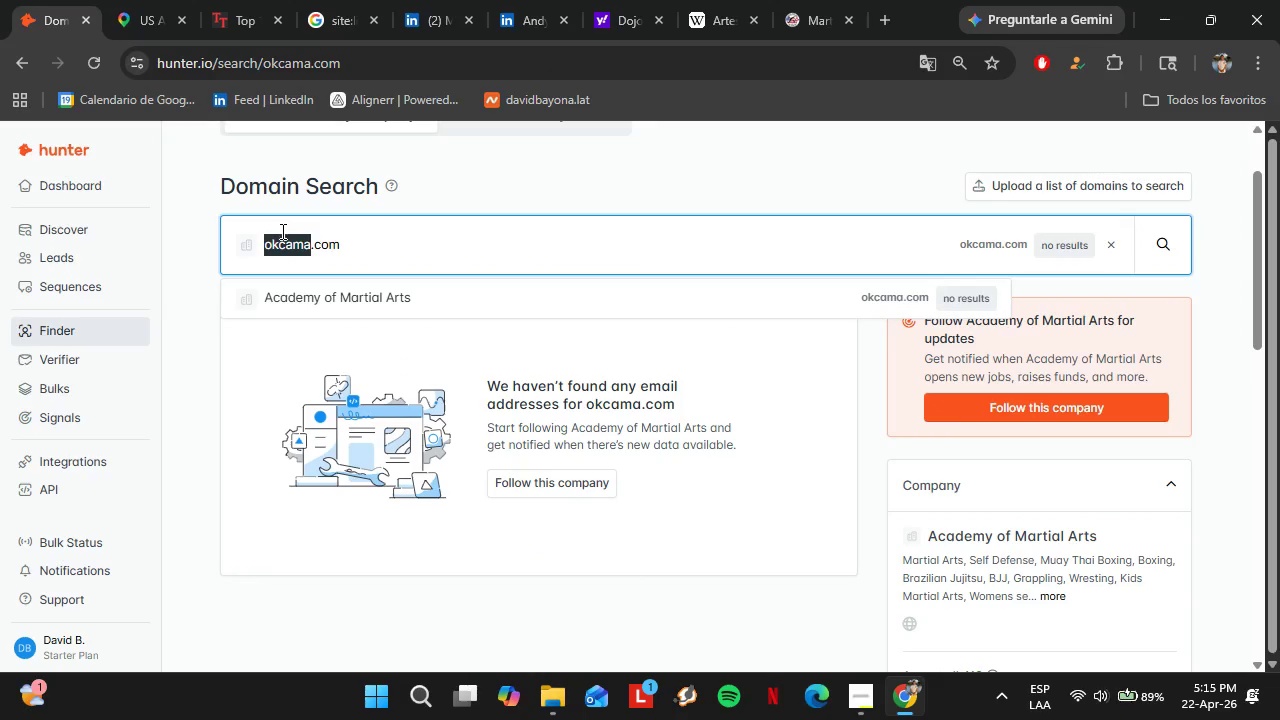 
key(Control+V)
 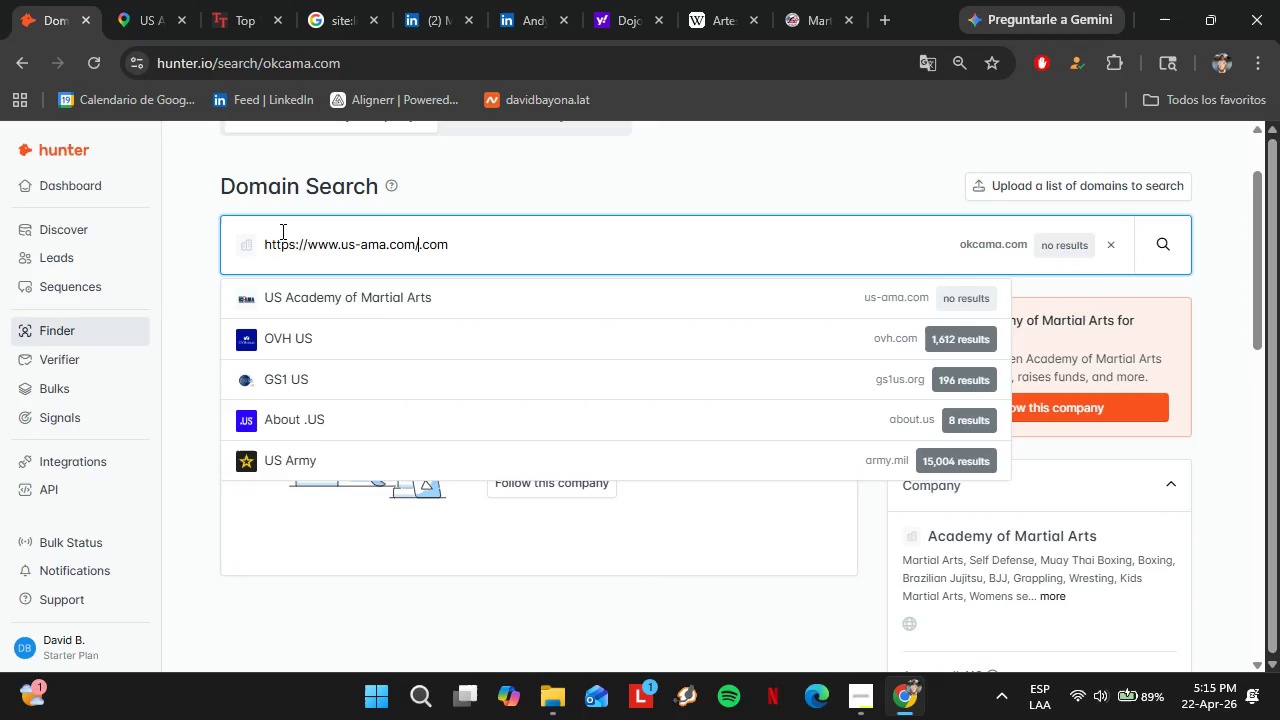 
key(ArrowDown)
 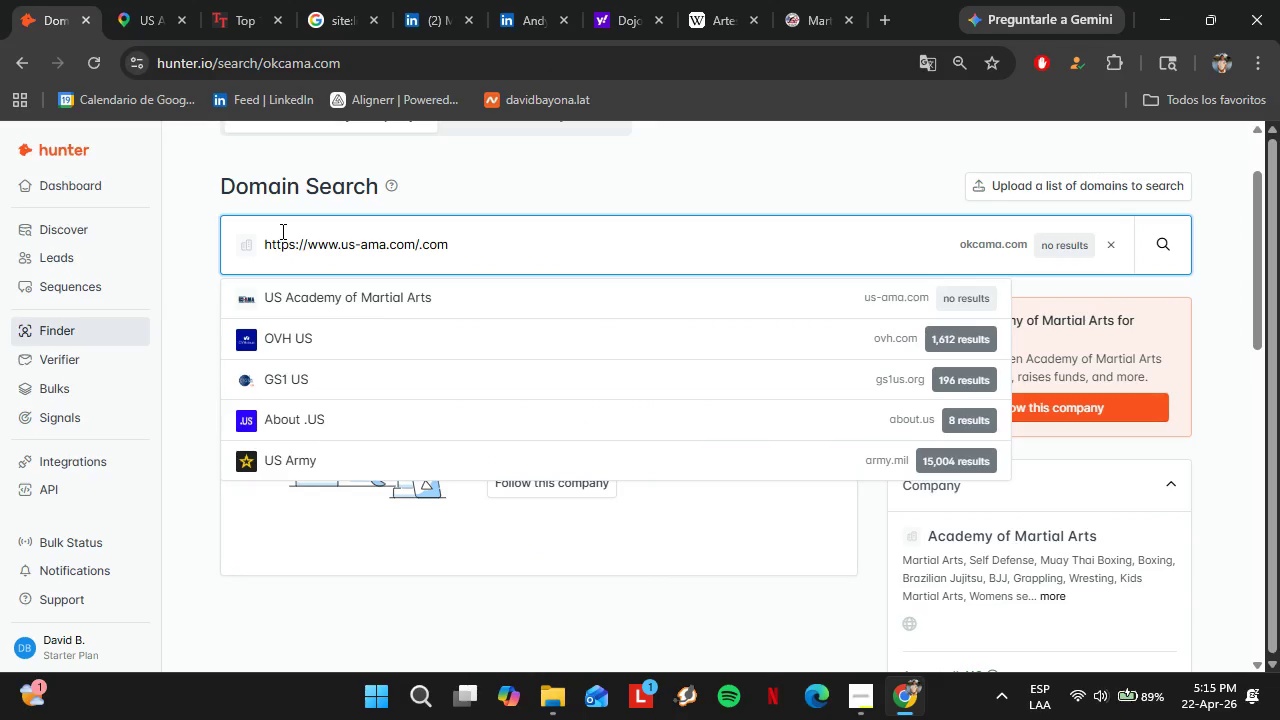 
key(Enter)
 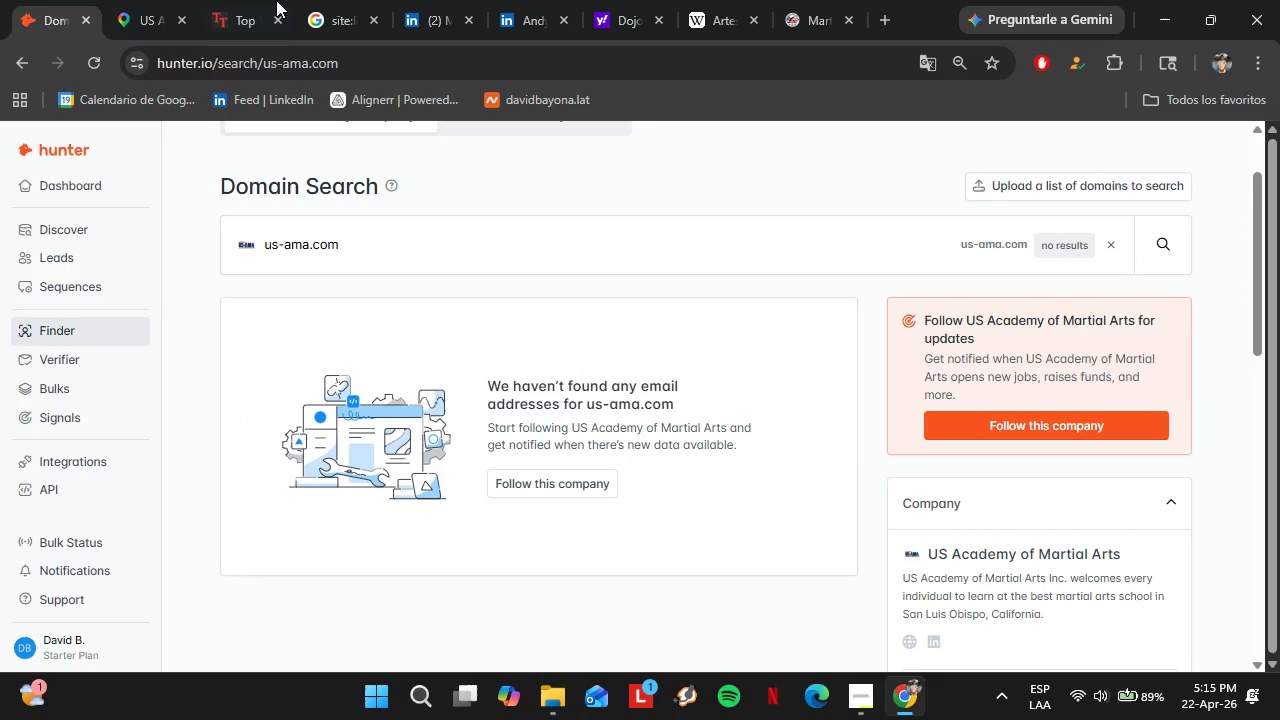 
left_click([148, 0])
 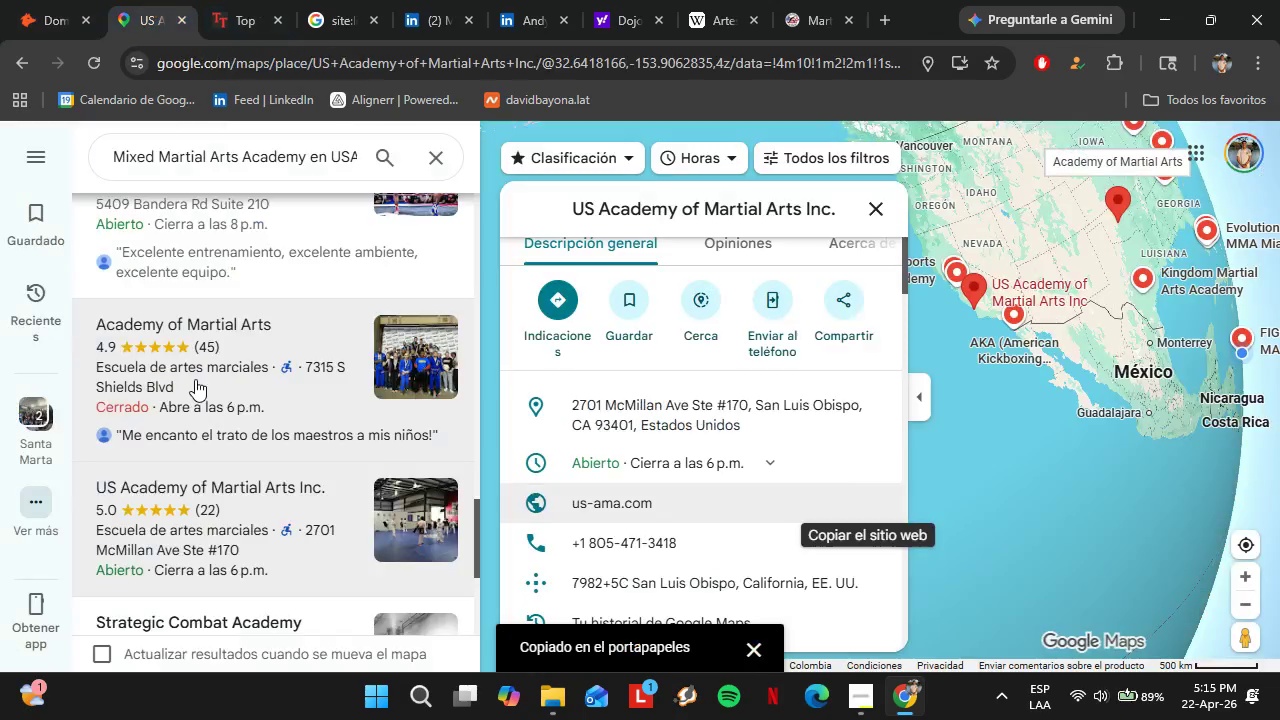 
left_click([222, 533])
 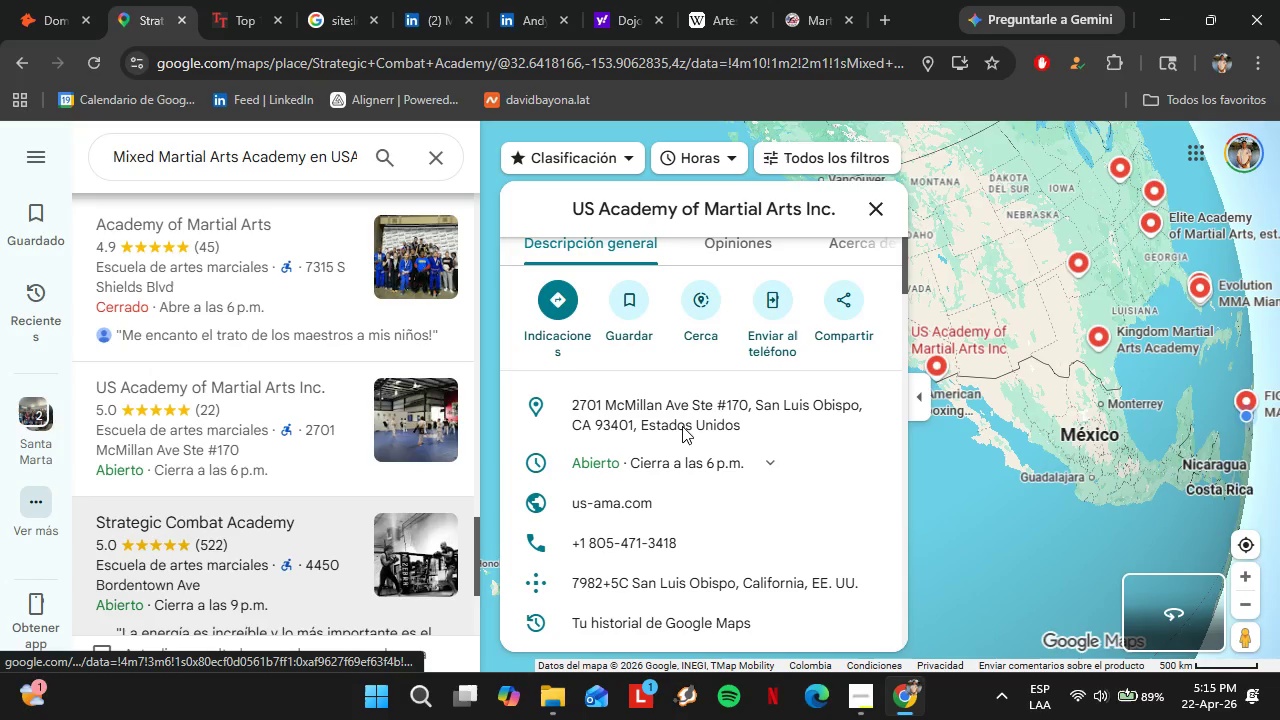 
scroll: coordinate [787, 485], scroll_direction: down, amount: 5.0
 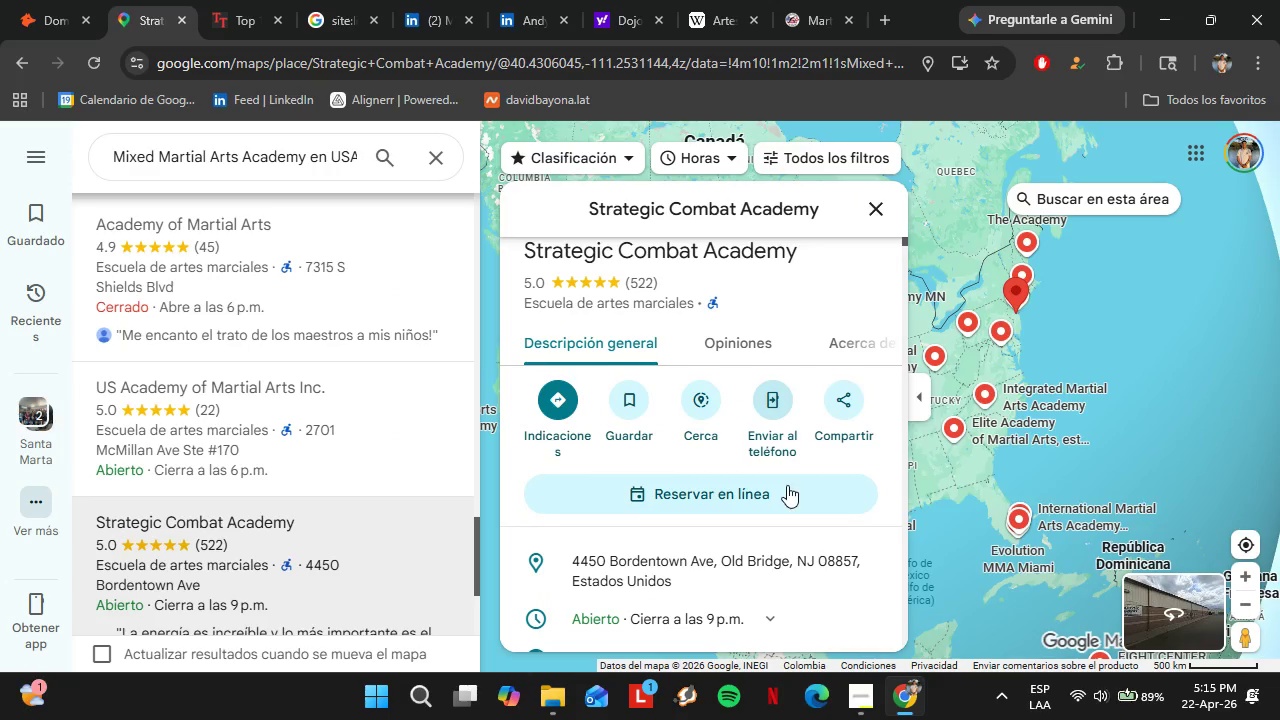 
scroll: coordinate [800, 577], scroll_direction: down, amount: 1.0
 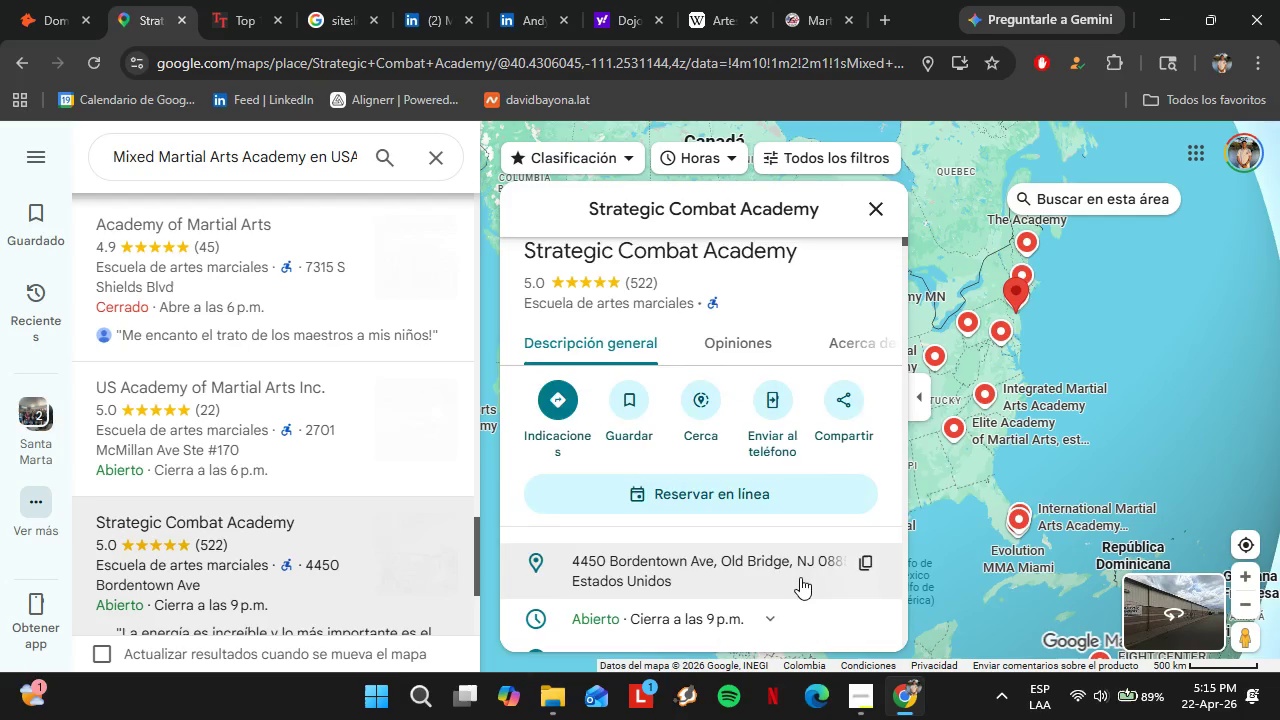 
left_click([28, 0])
 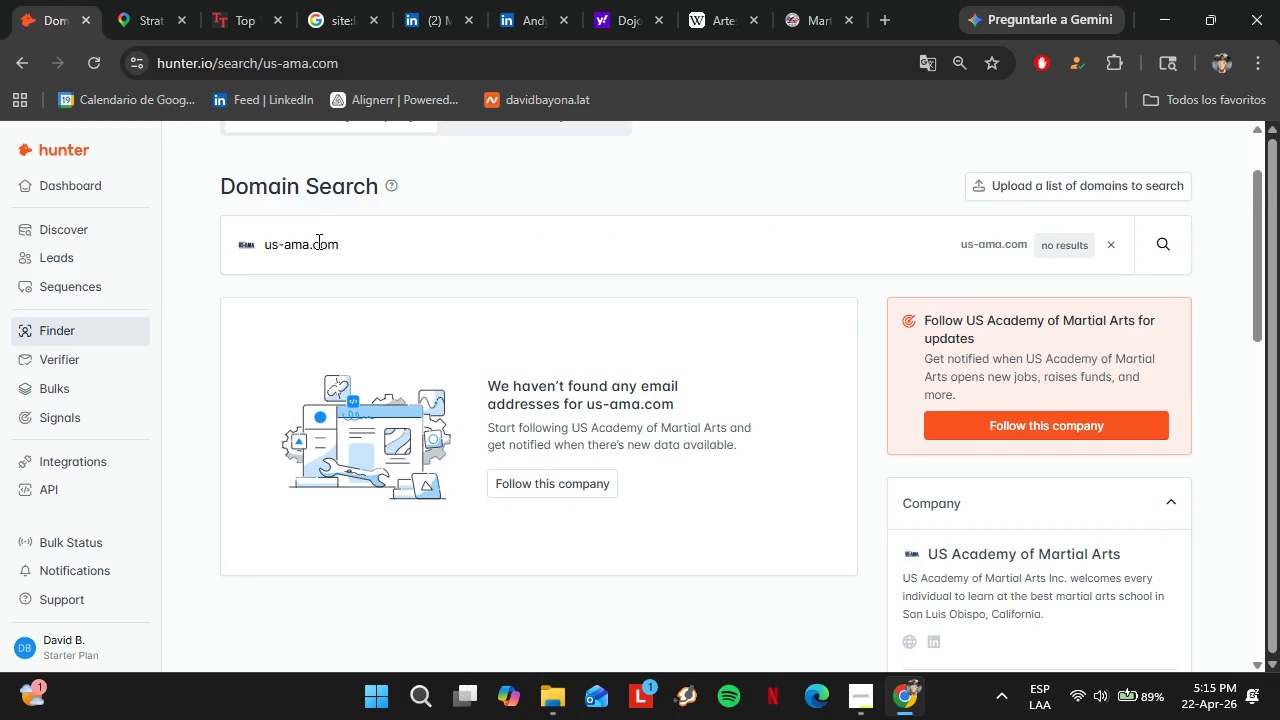 
double_click([326, 255])
 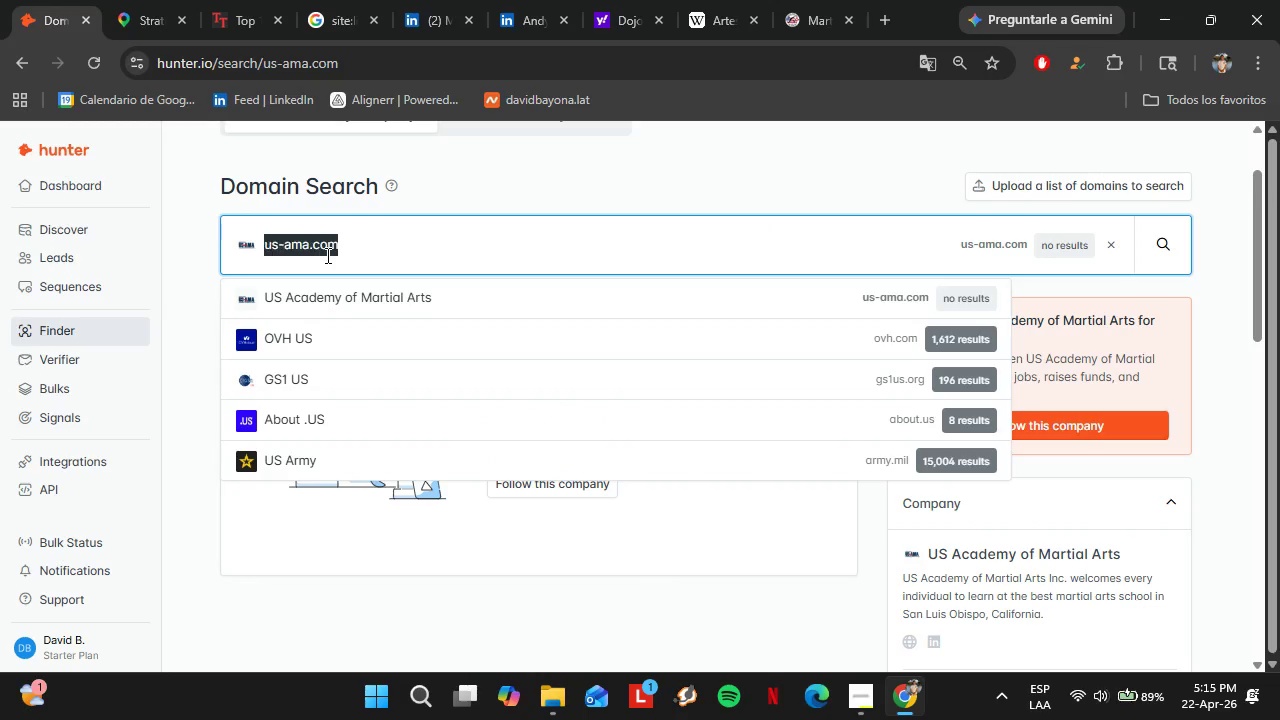 
triple_click([326, 255])
 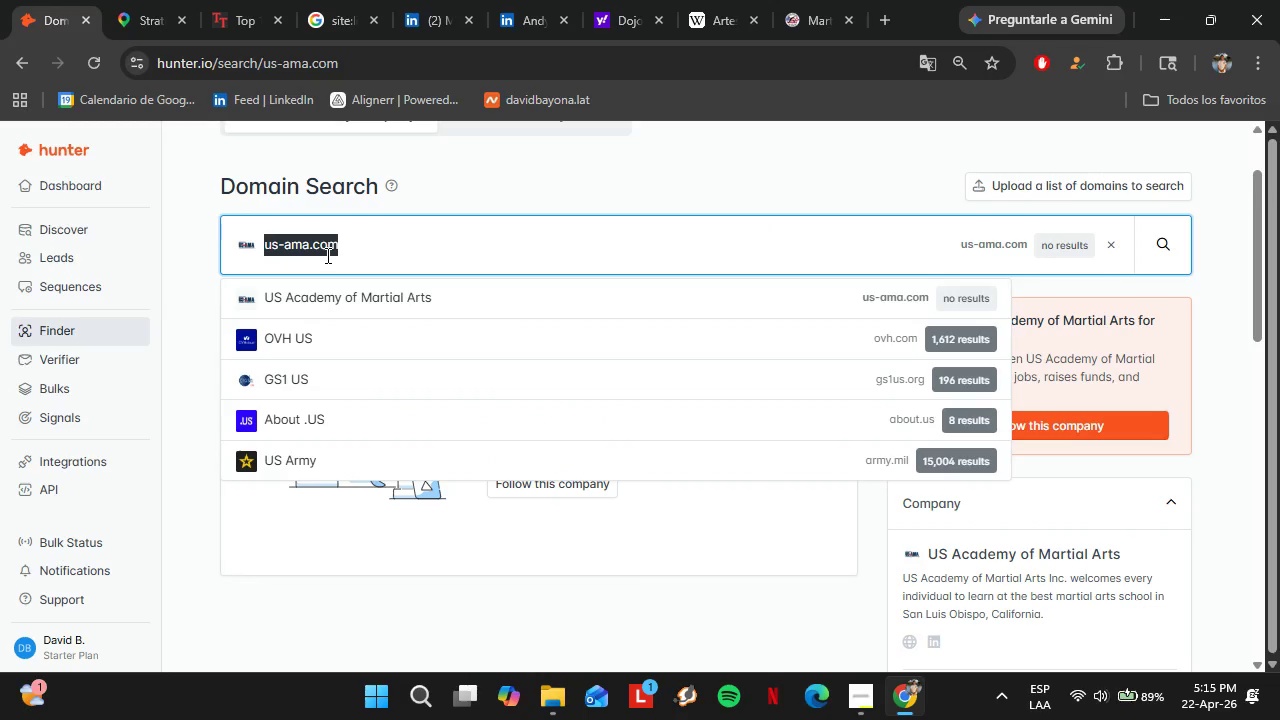 
triple_click([326, 255])
 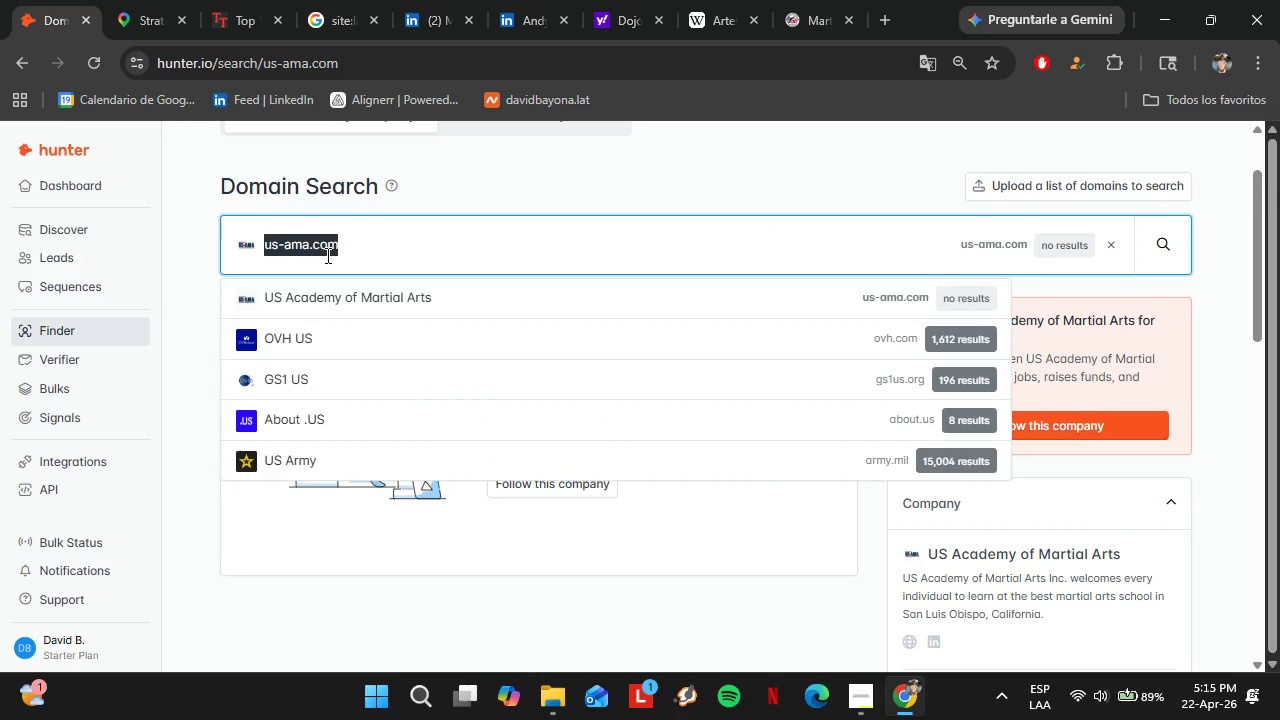 
key(Control+V)
 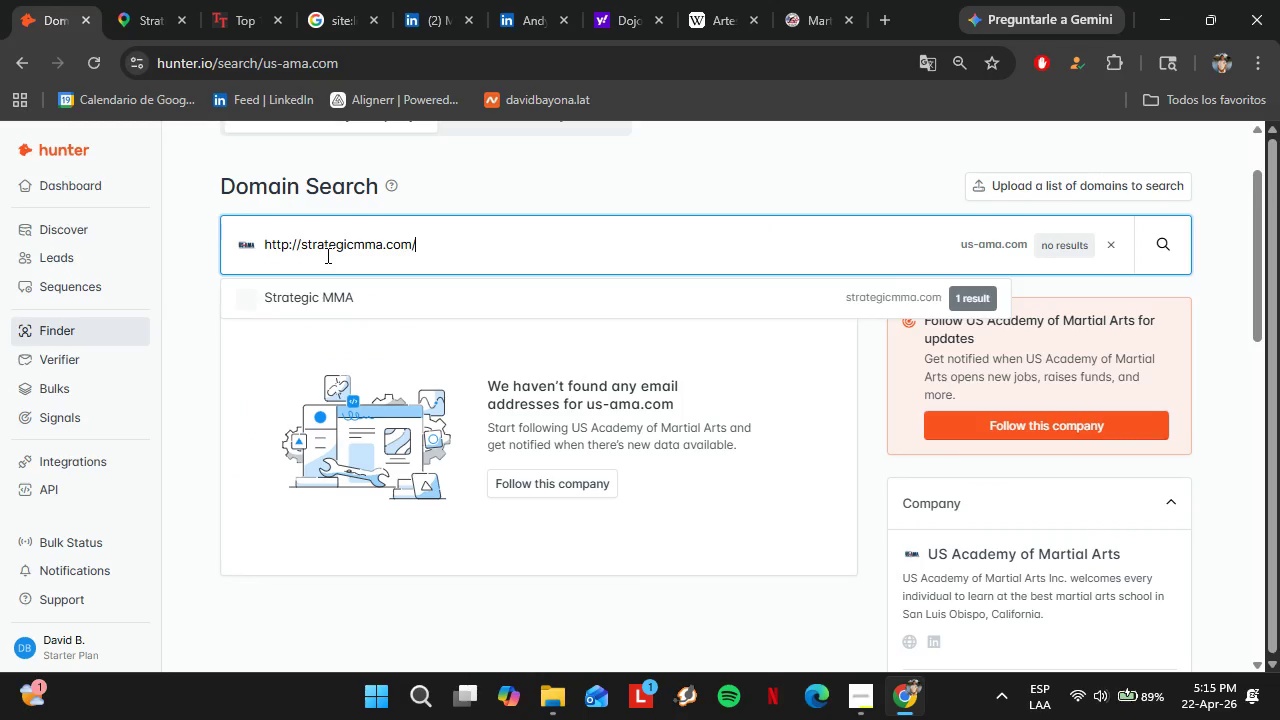 
key(Enter)
 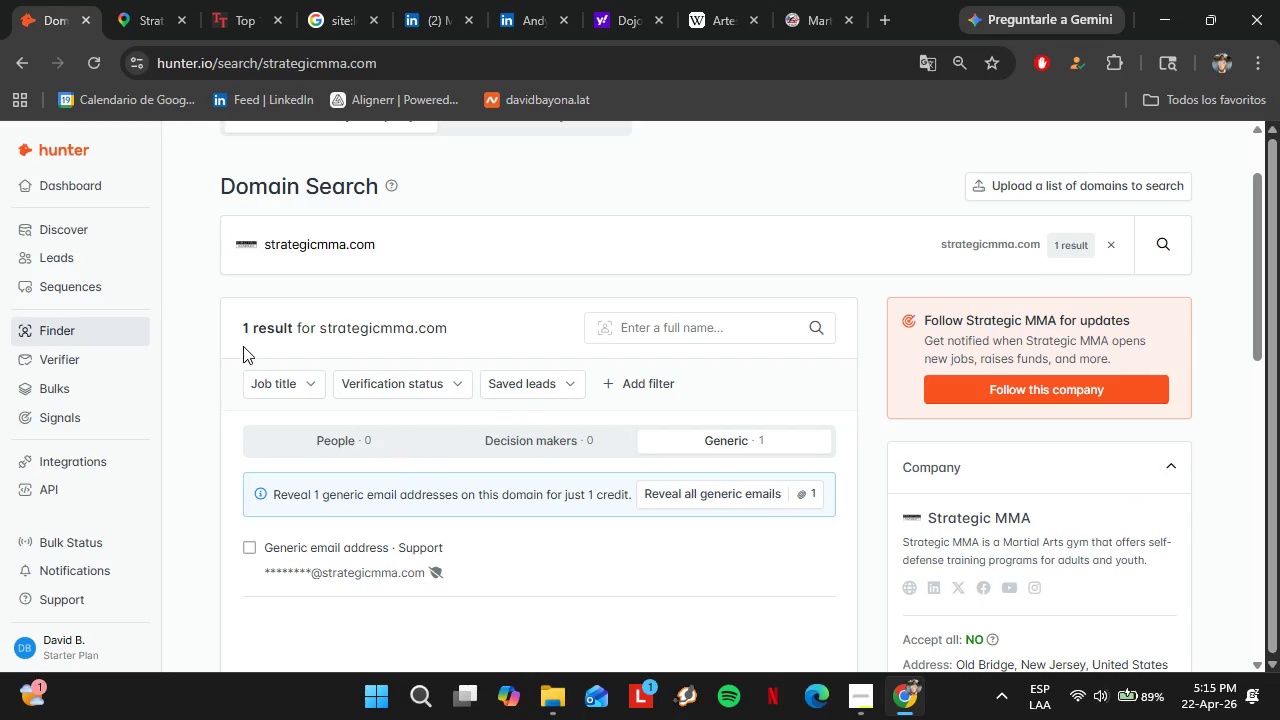 
left_click([159, 0])
 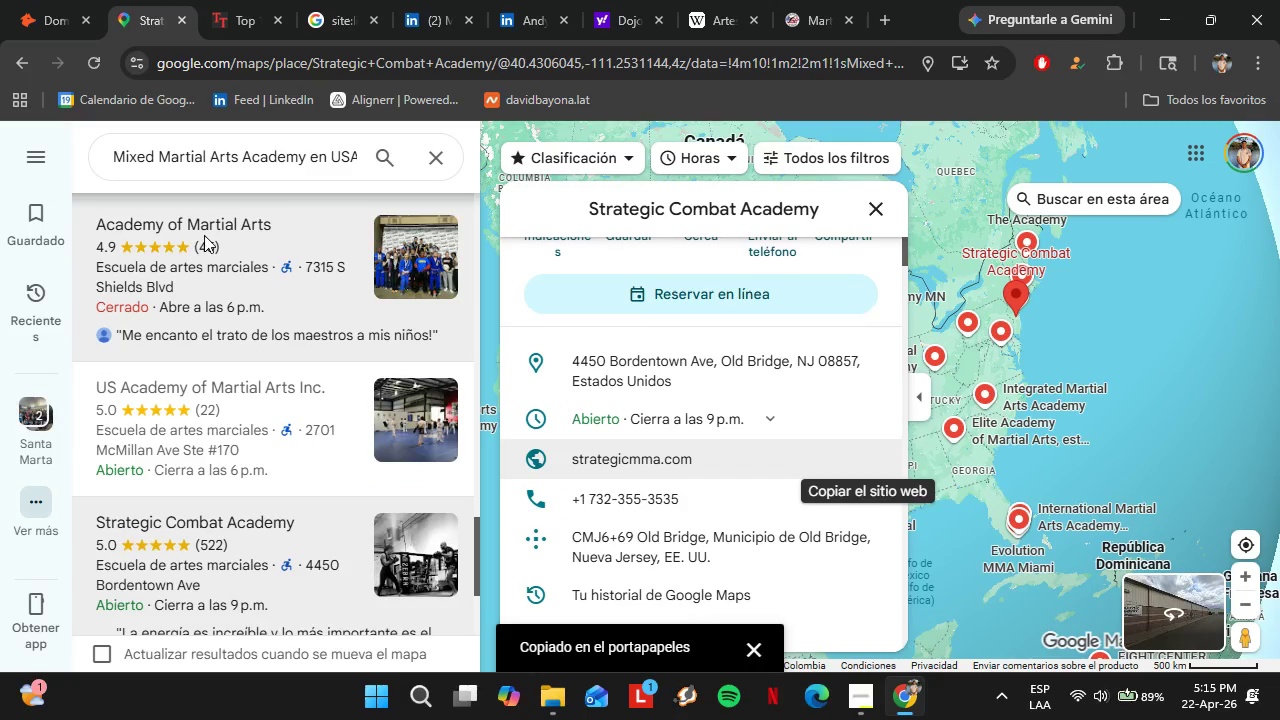 
scroll: coordinate [227, 329], scroll_direction: down, amount: 1.0
 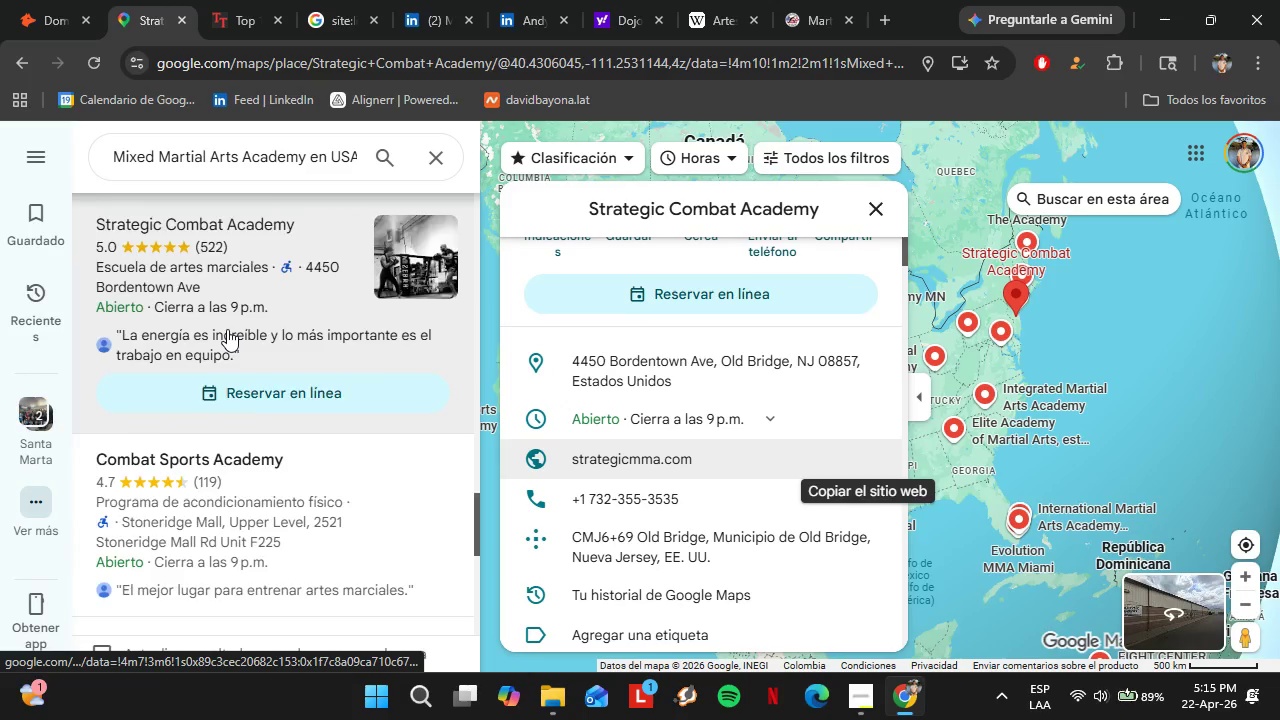 
left_click([237, 384])
 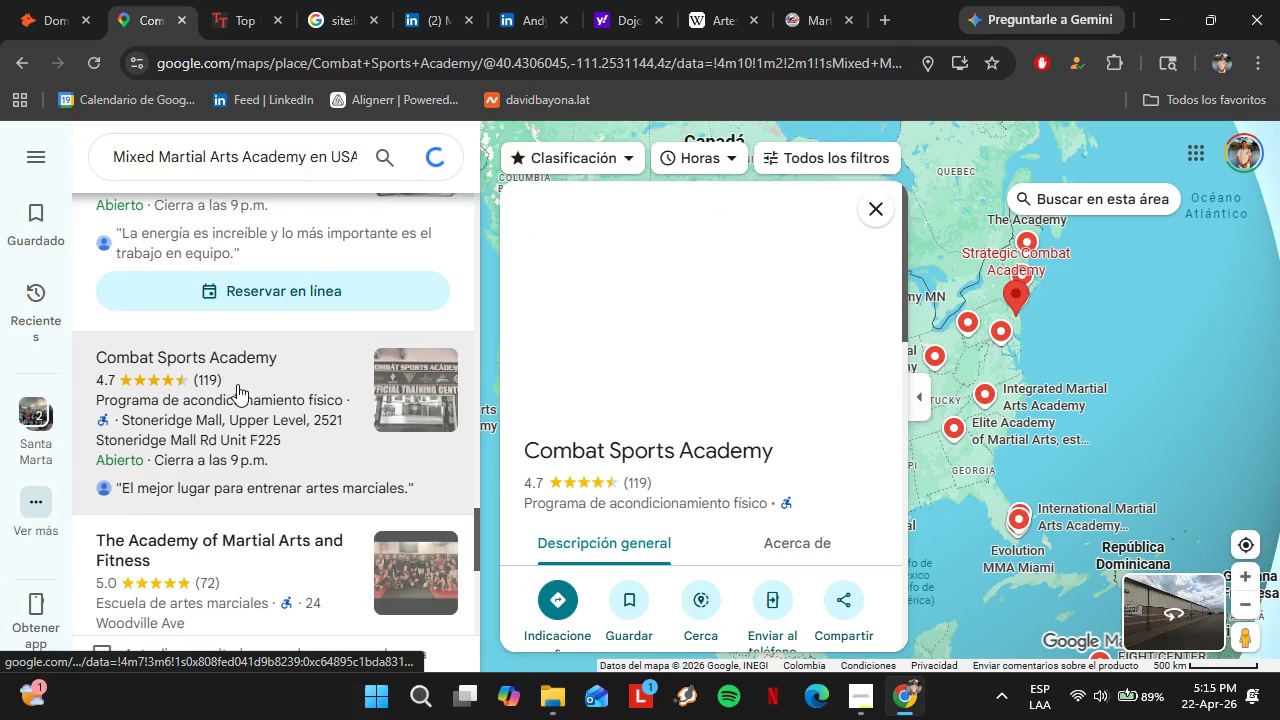 
left_click([252, 540])
 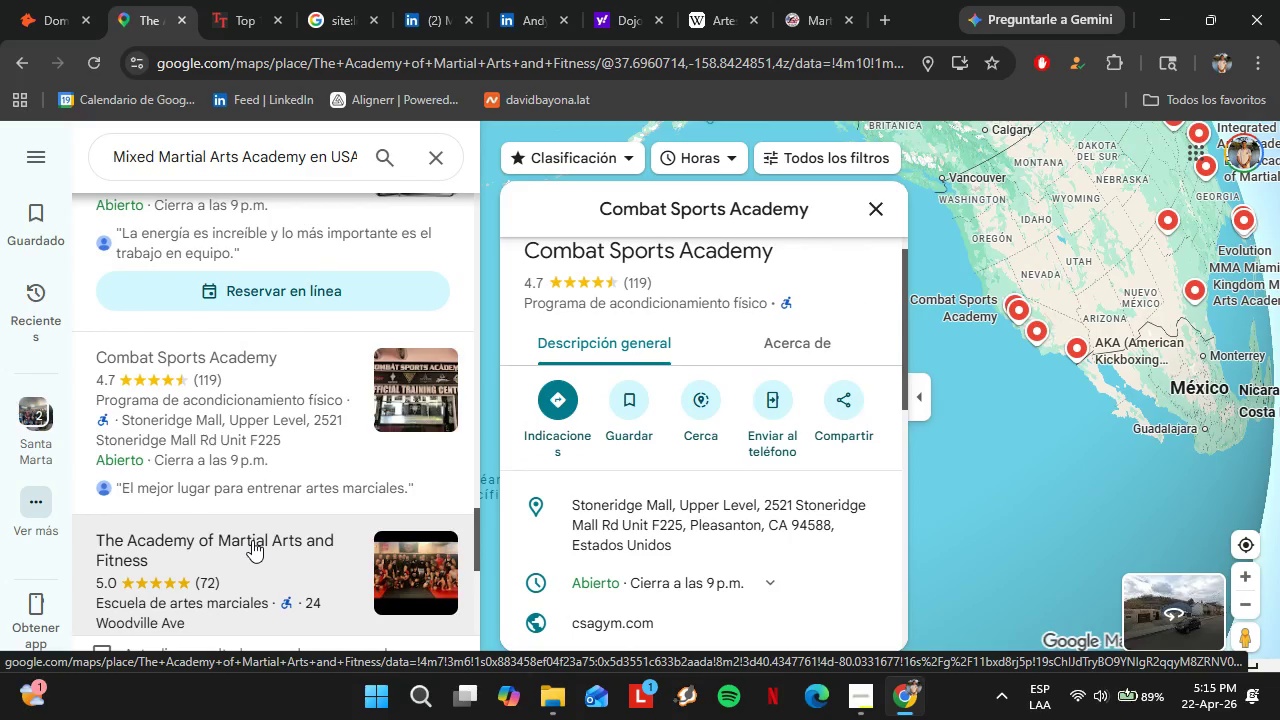 
scroll: coordinate [770, 374], scroll_direction: down, amount: 8.0
 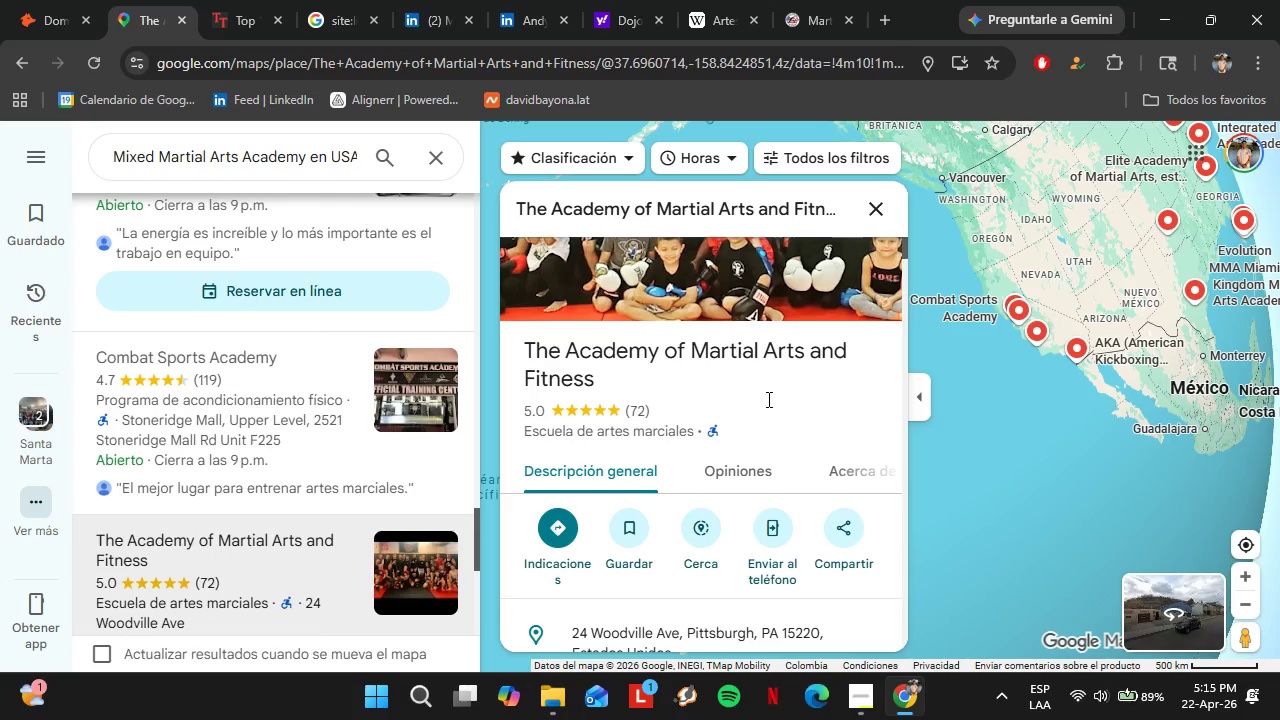 
mouse_move([737, 401])
 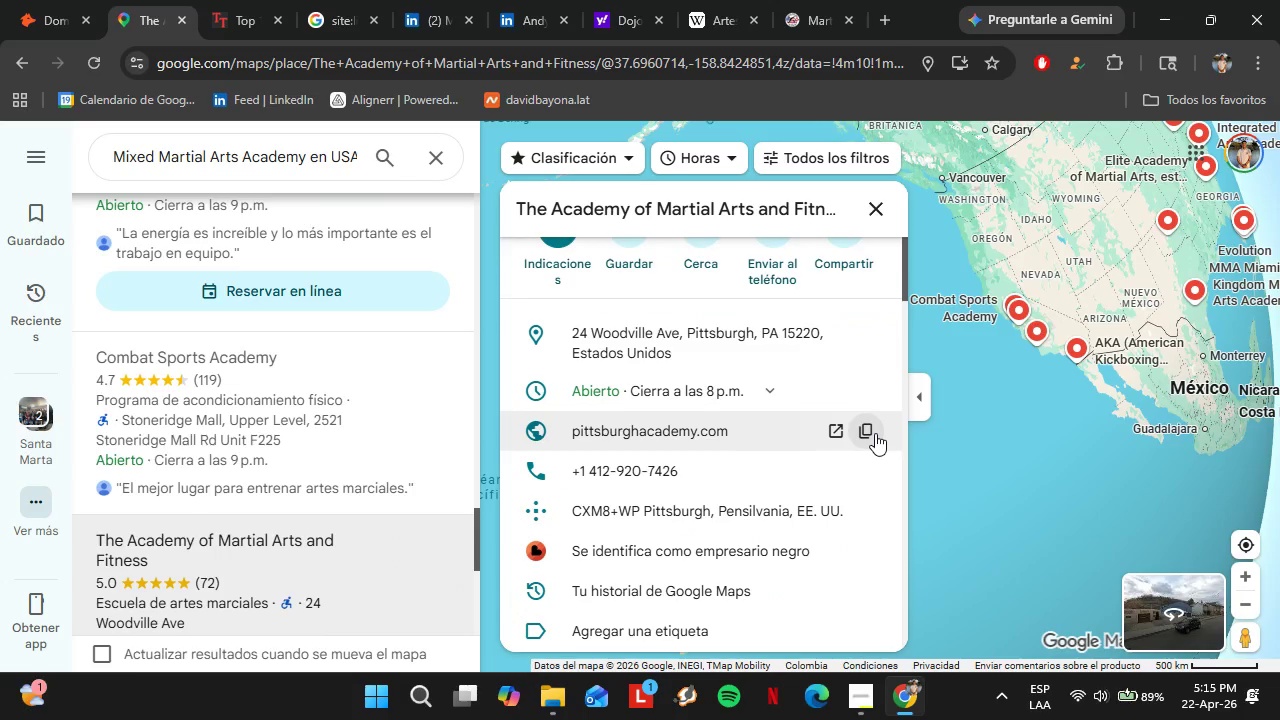 
left_click([862, 433])
 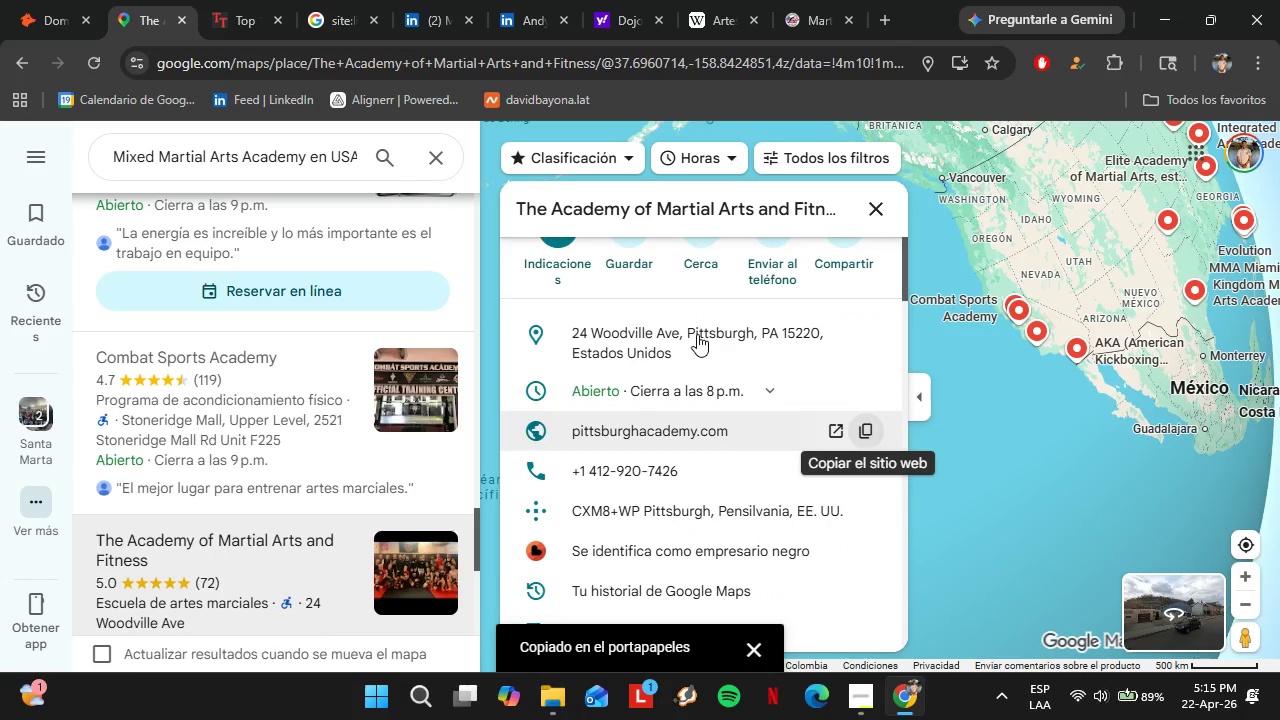 
left_click([23, 0])
 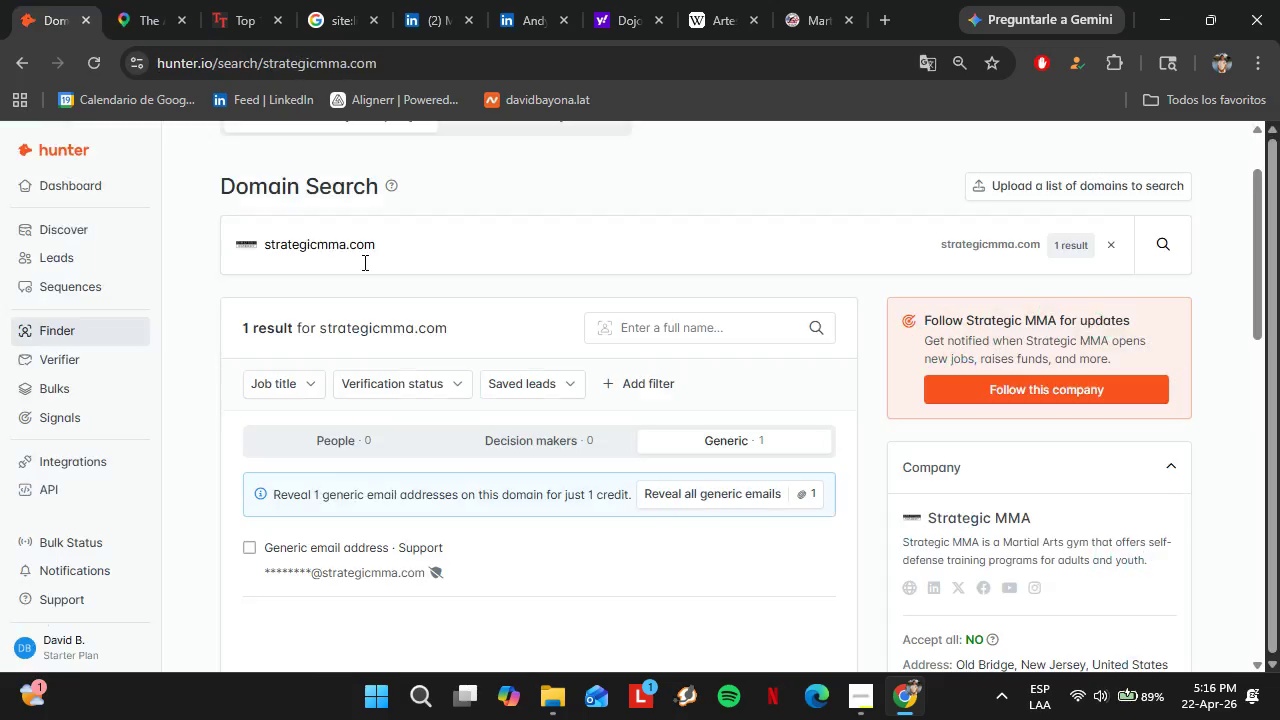 
double_click([363, 262])
 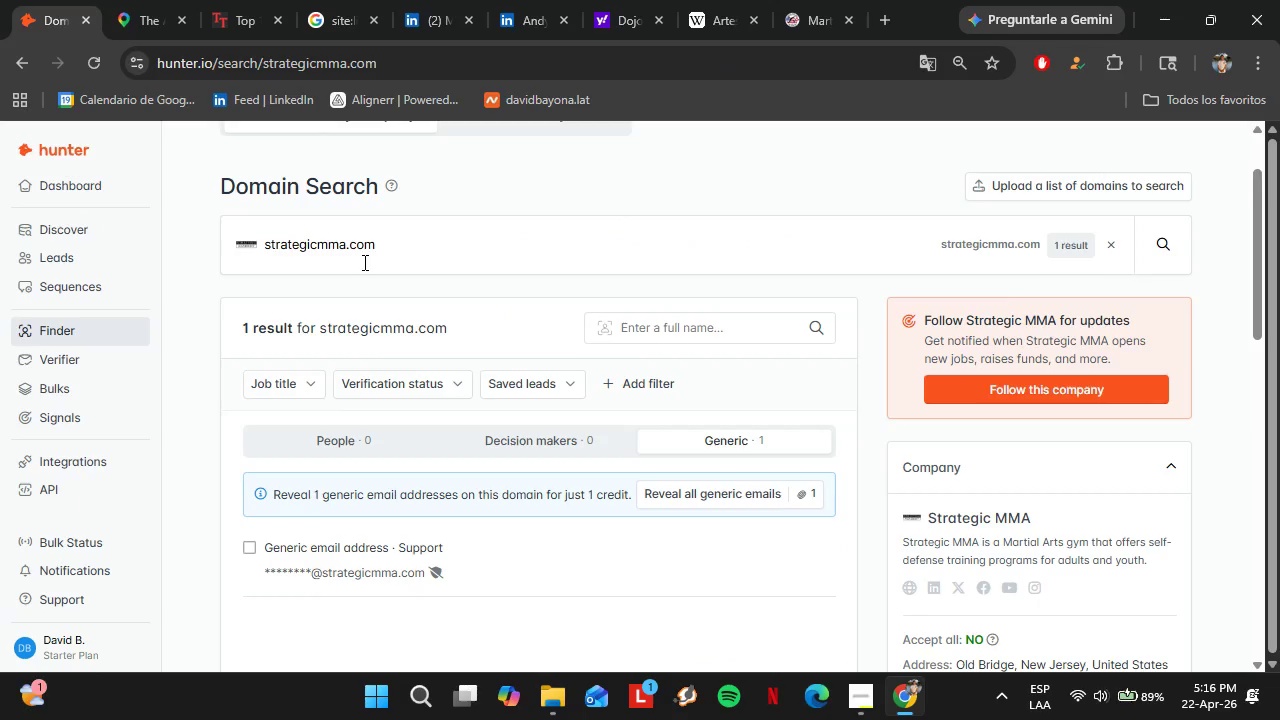 
triple_click([363, 262])
 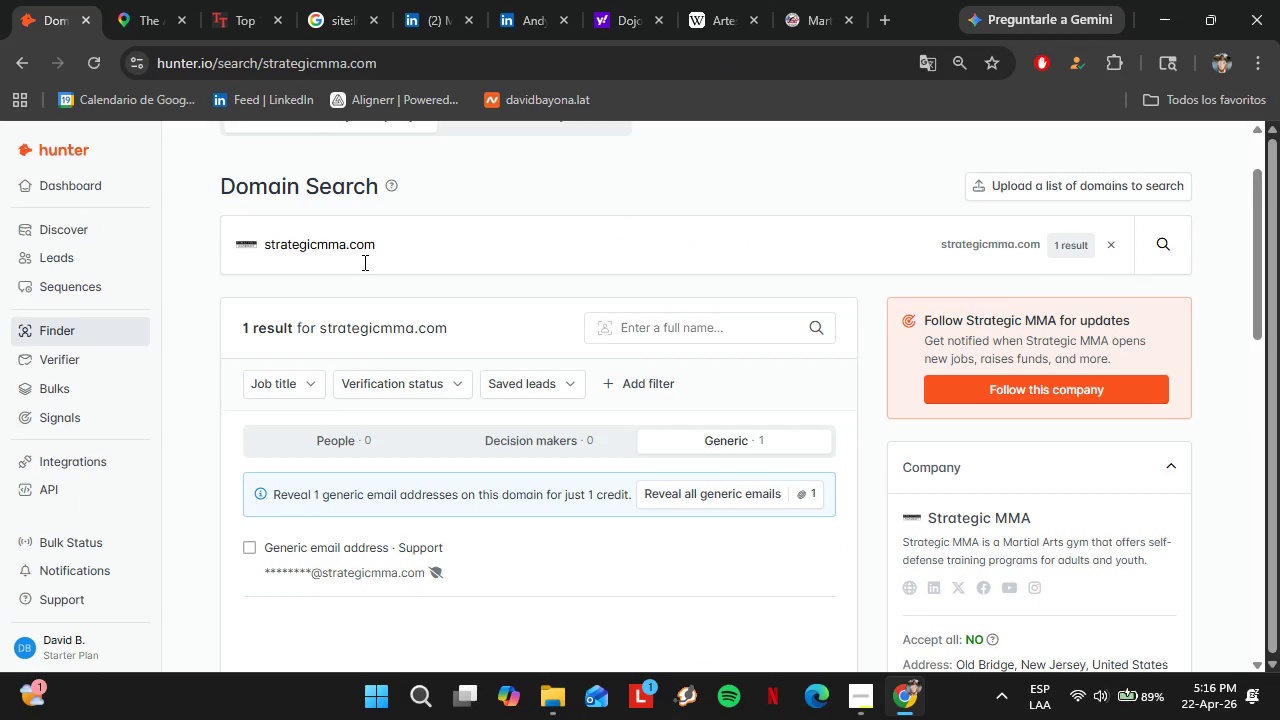 
triple_click([363, 262])
 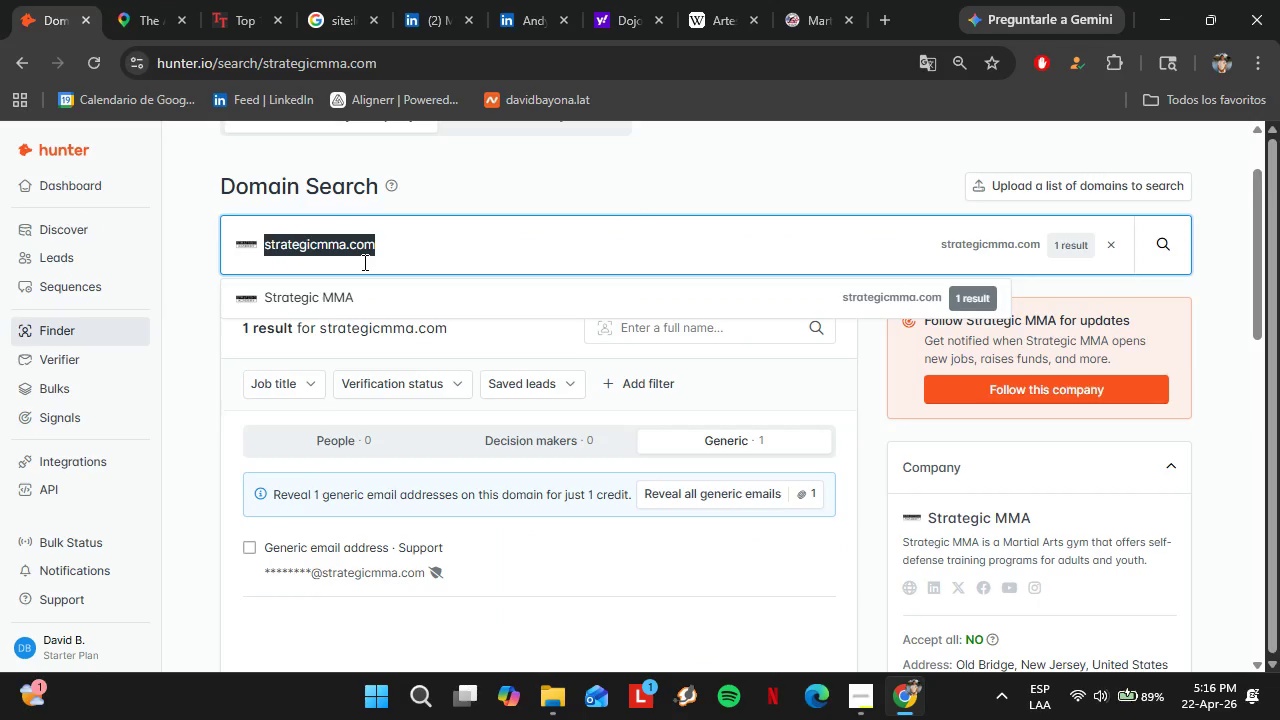 
key(Control+V)
 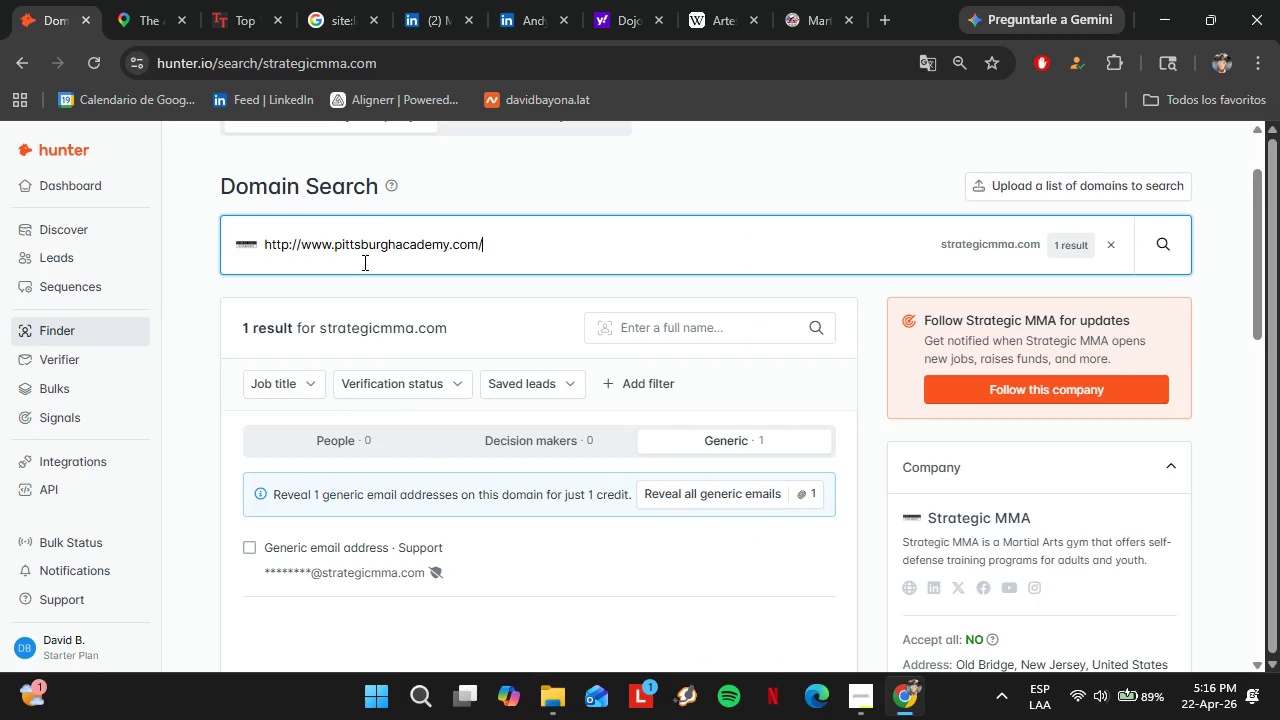 
key(Enter)
 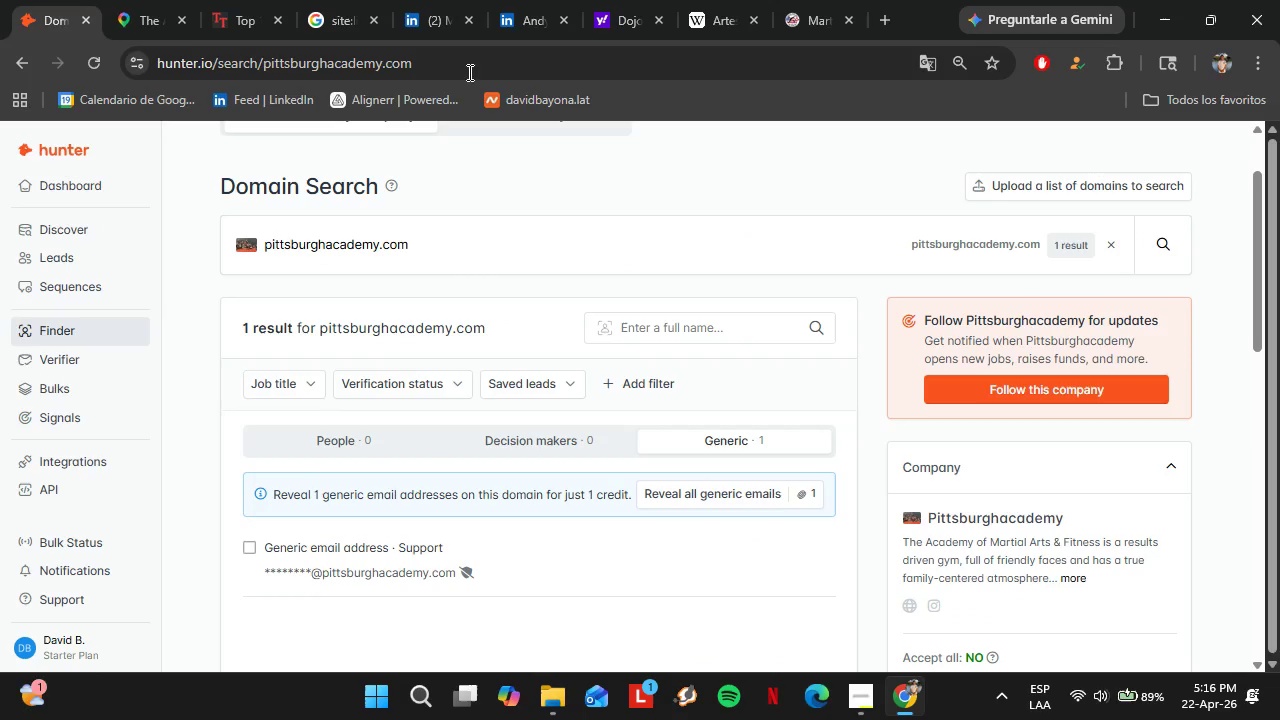 
left_click([122, 0])
 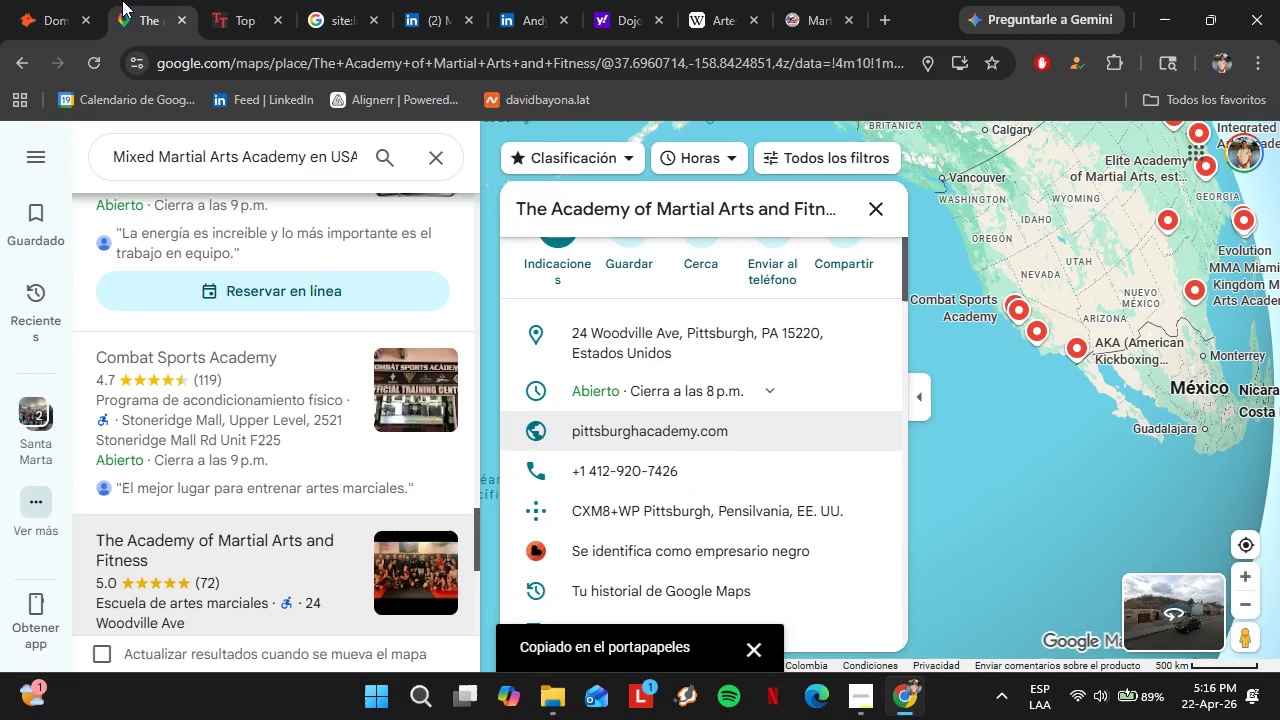 
left_click([257, 440])
 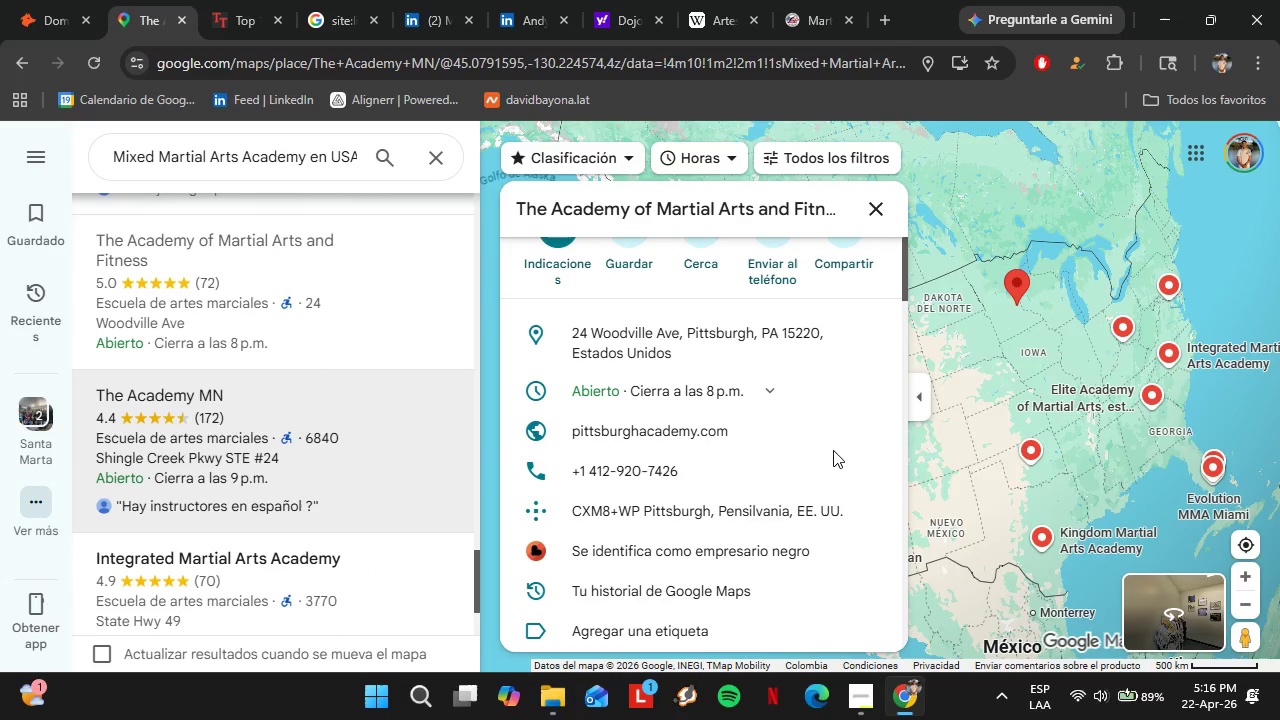 
scroll: coordinate [257, 399], scroll_direction: down, amount: 2.0
 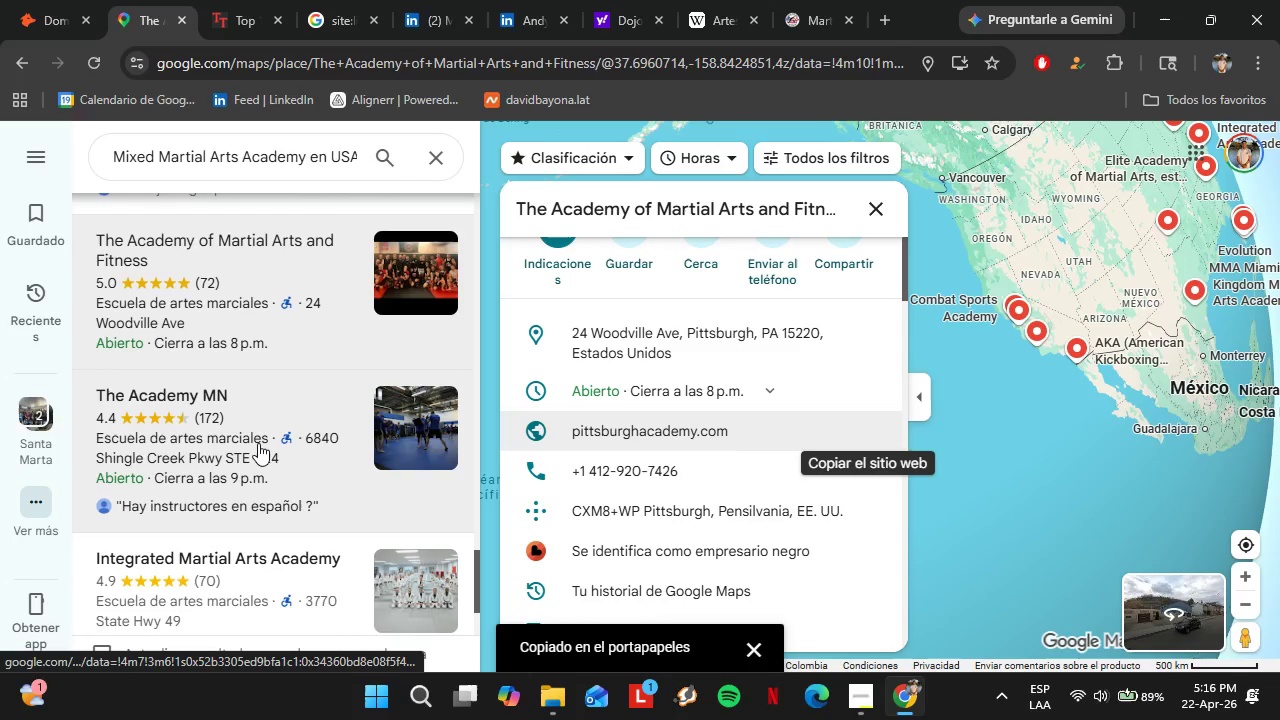 
wait(5.96)
 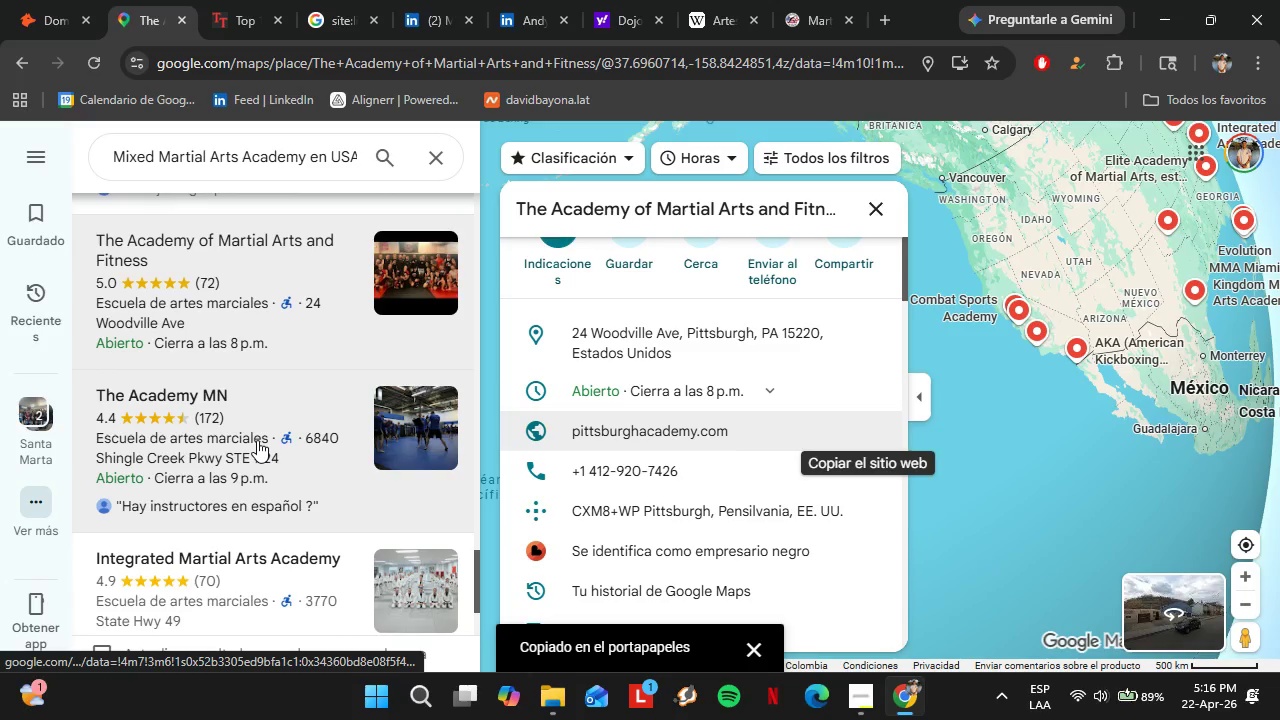 
scroll: coordinate [704, 434], scroll_direction: down, amount: 7.0
 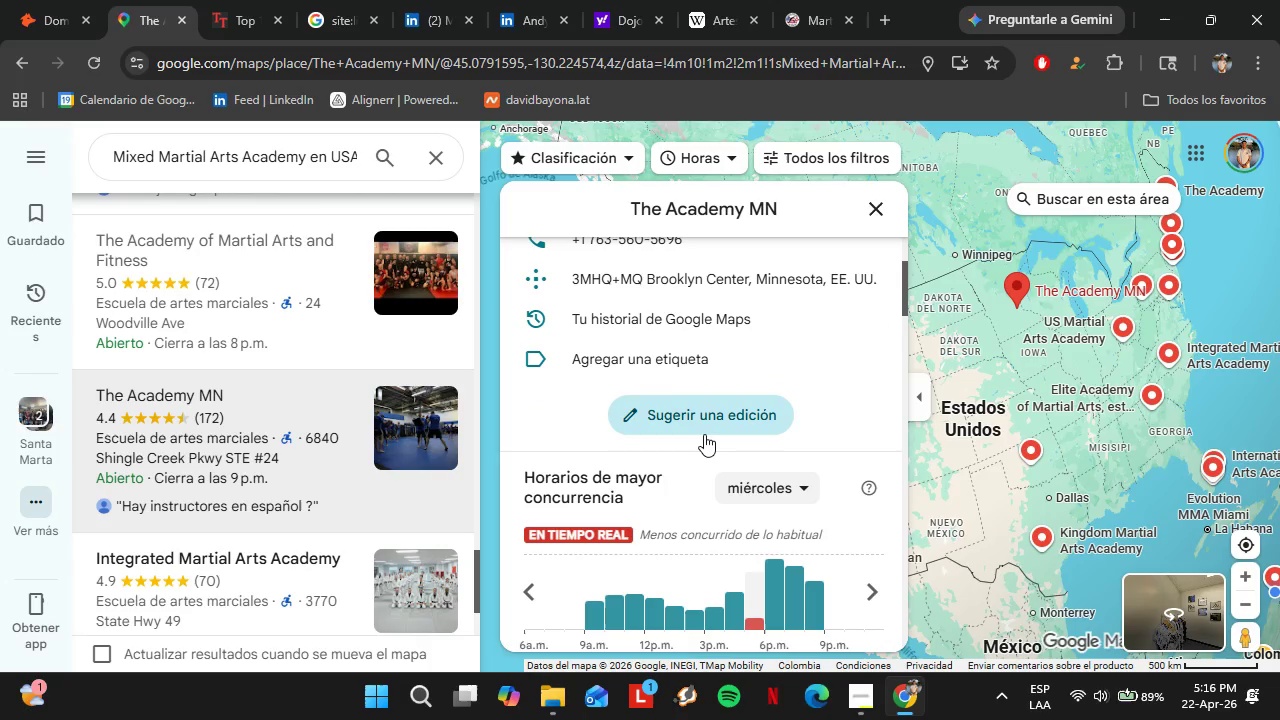 
wait(5.26)
 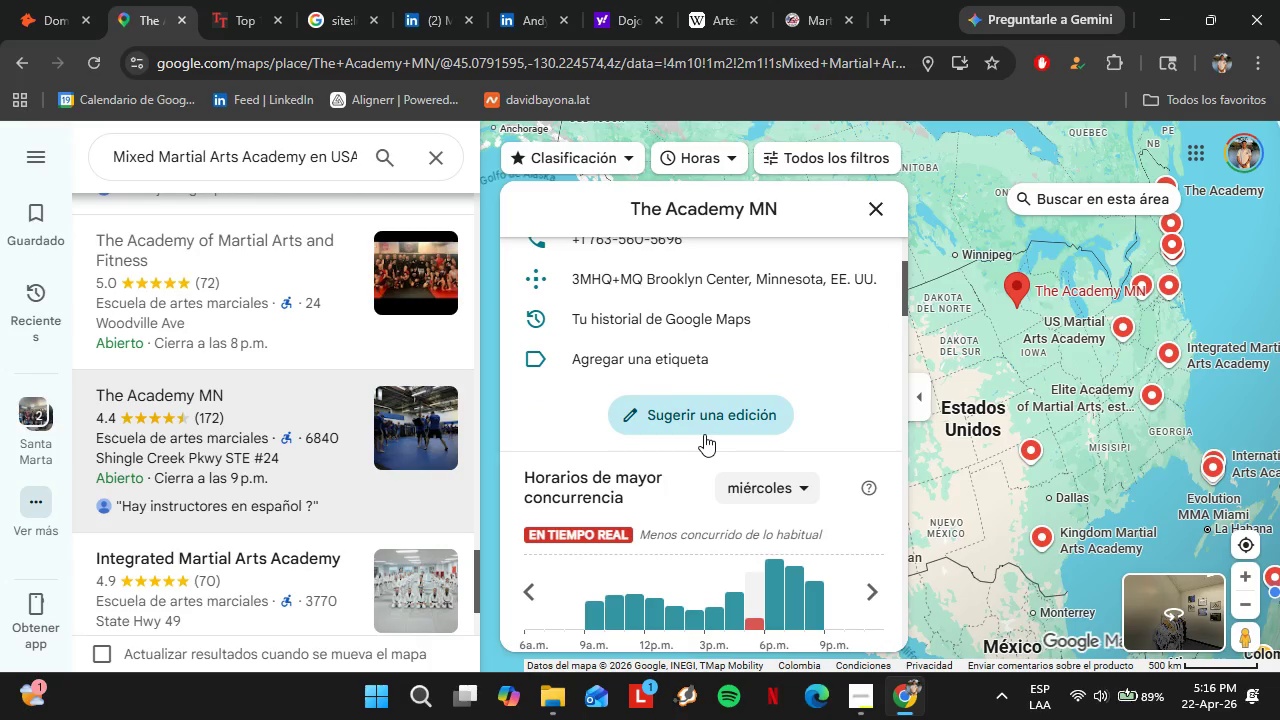 
scroll: coordinate [815, 419], scroll_direction: down, amount: 1.0
 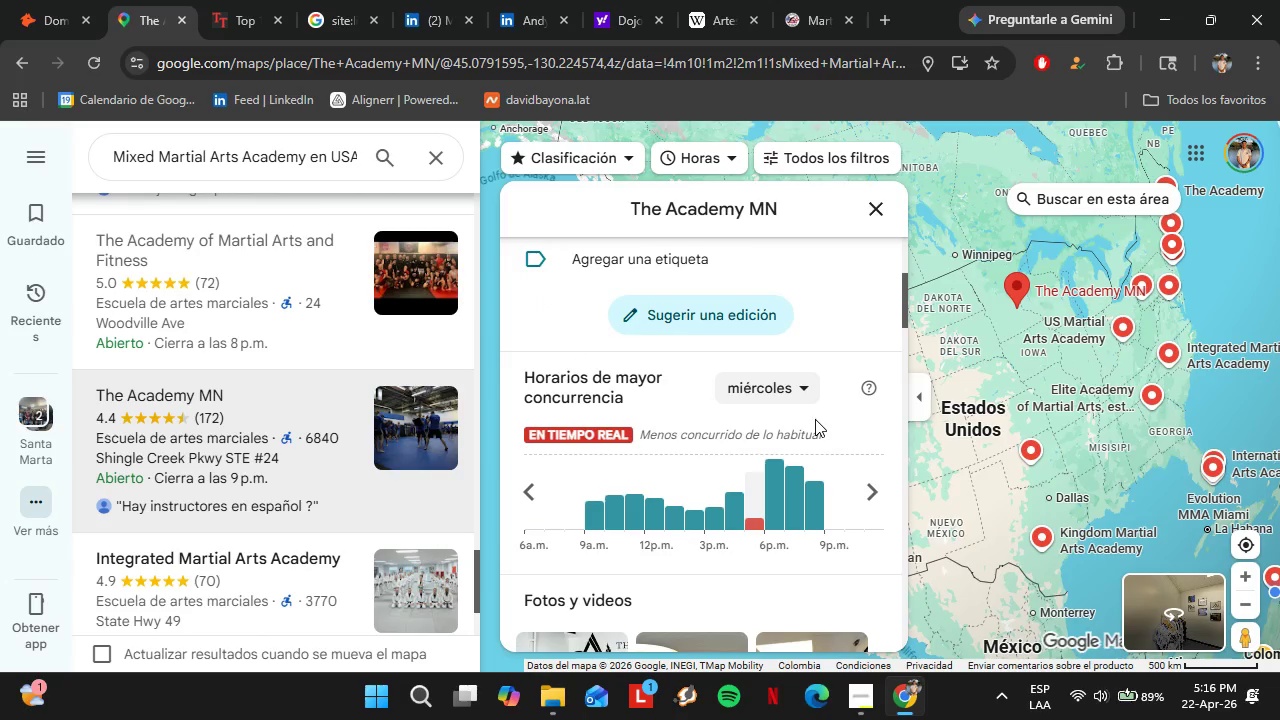 
left_click([867, 396])
 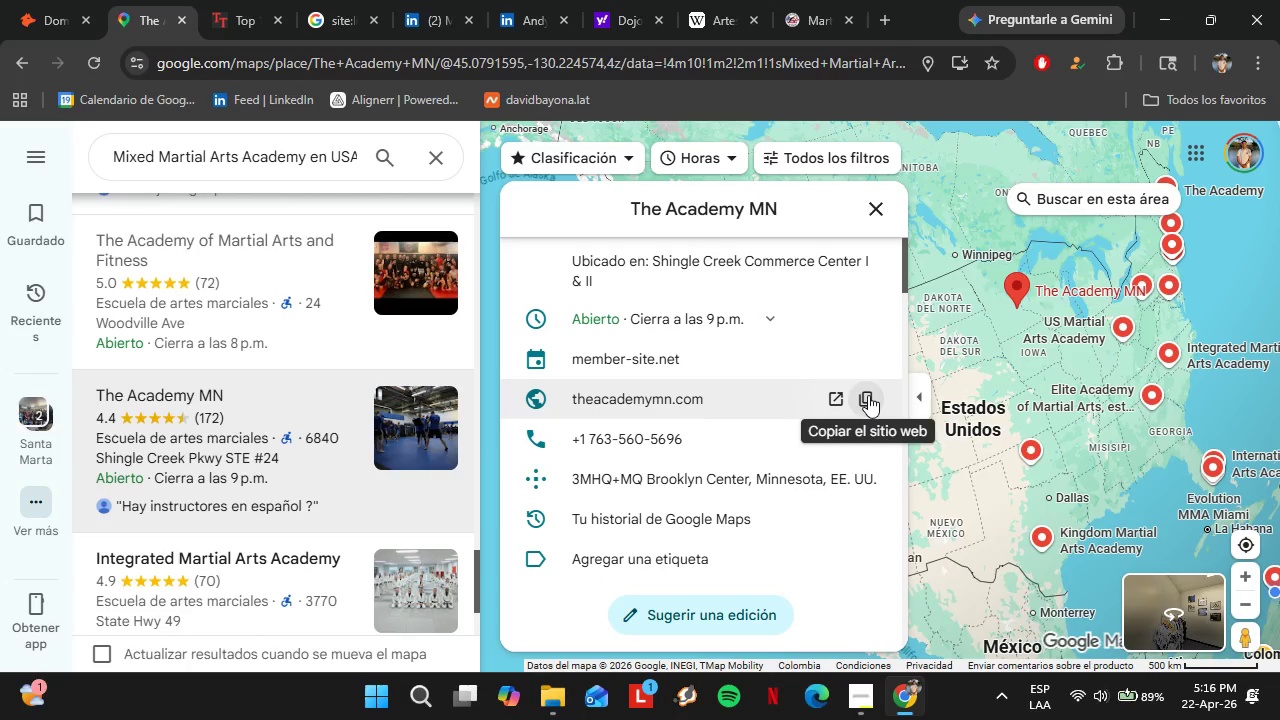 
scroll: coordinate [815, 418], scroll_direction: up, amount: 2.0
 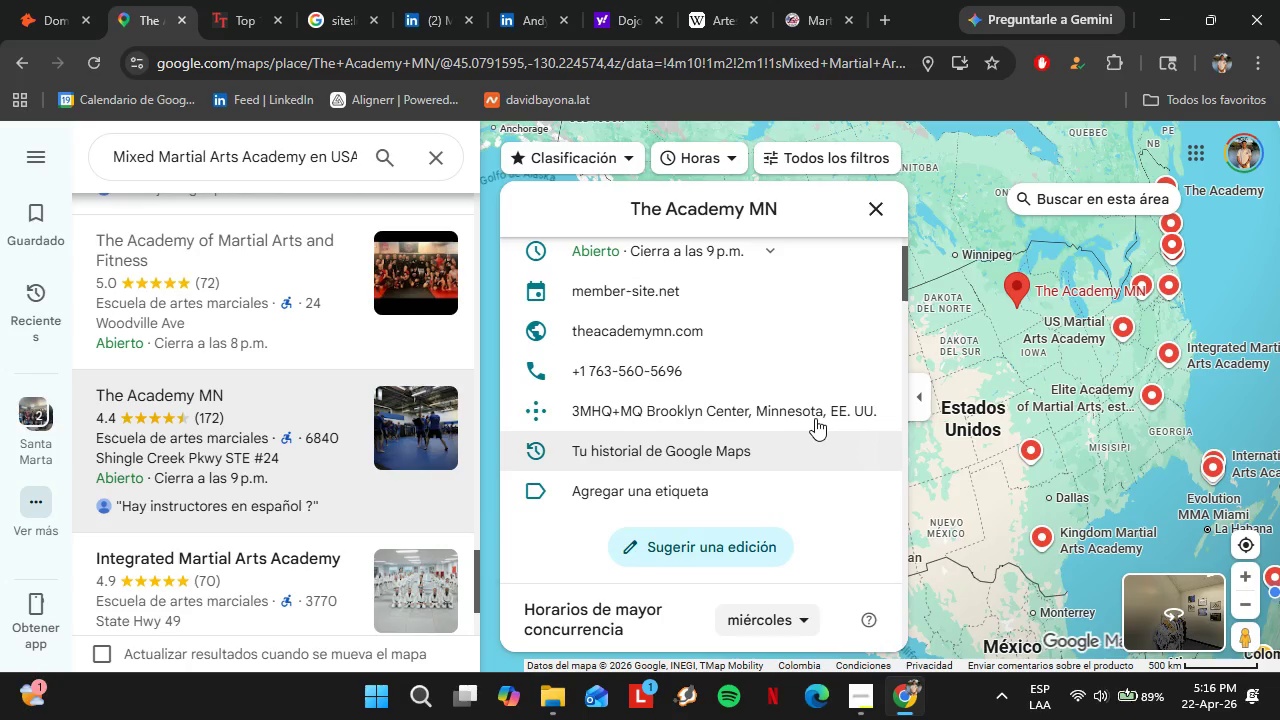 
left_click([44, 0])
 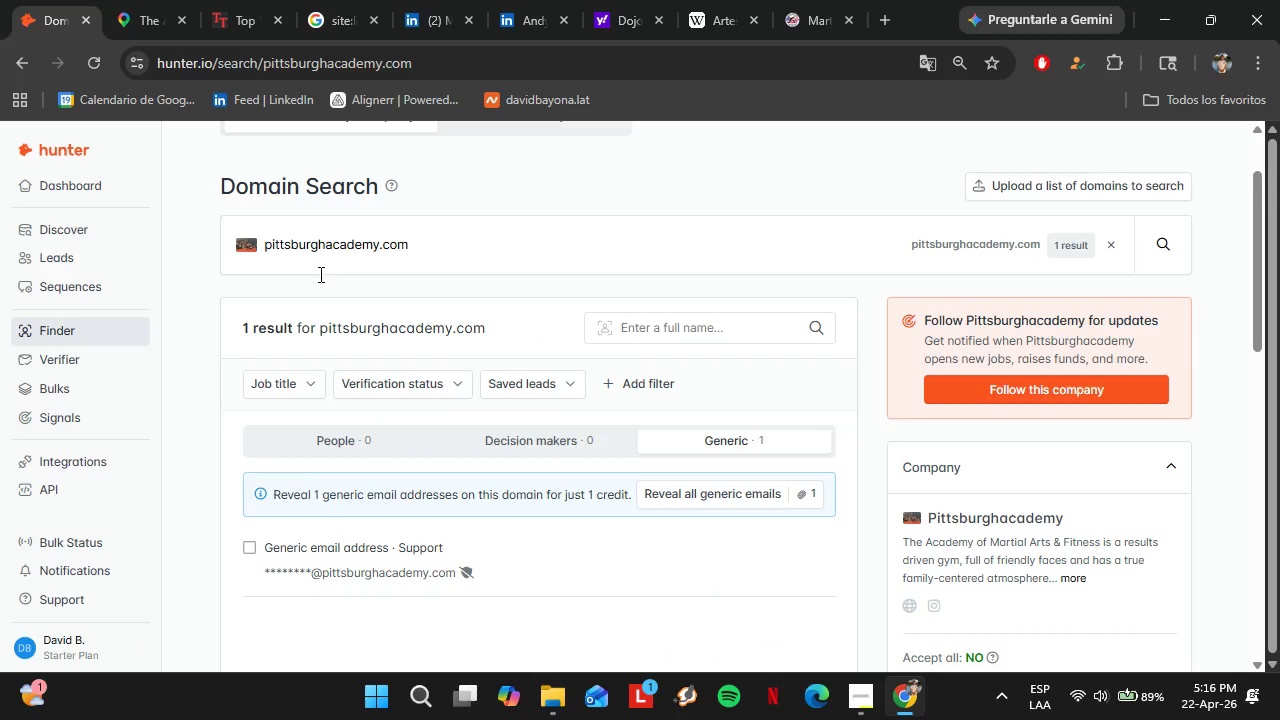 
double_click([372, 237])
 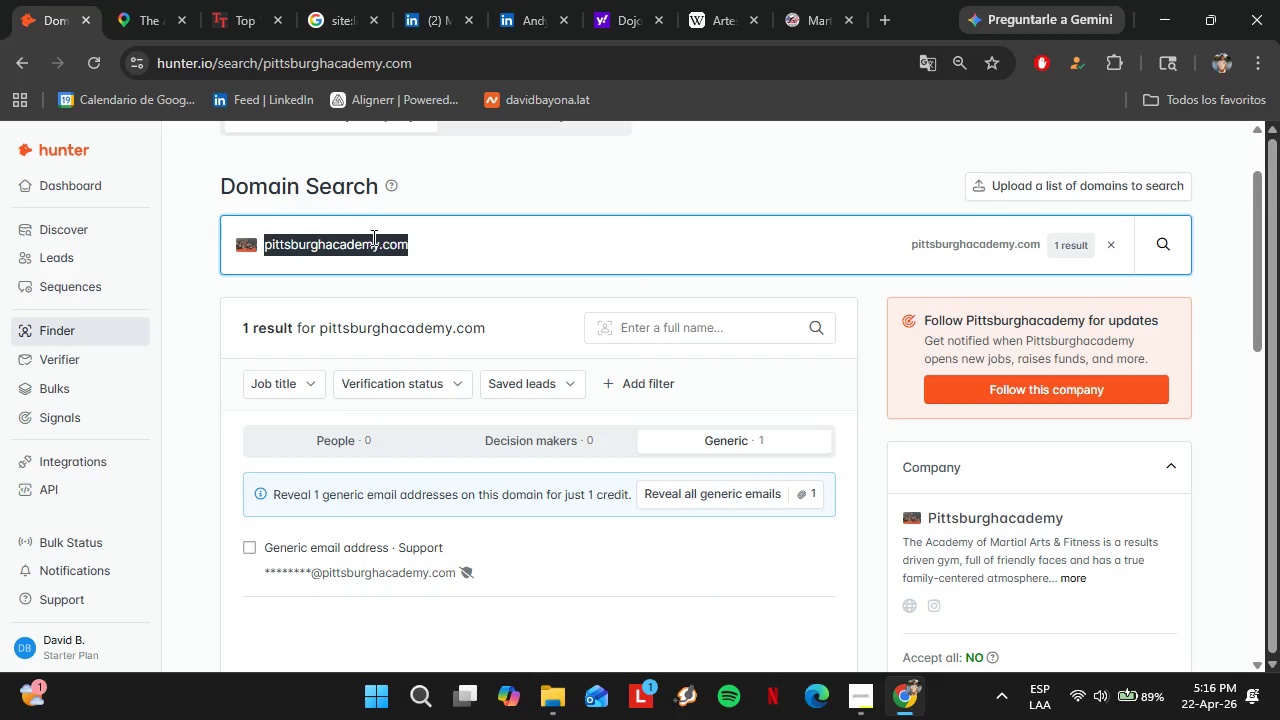 
triple_click([372, 237])
 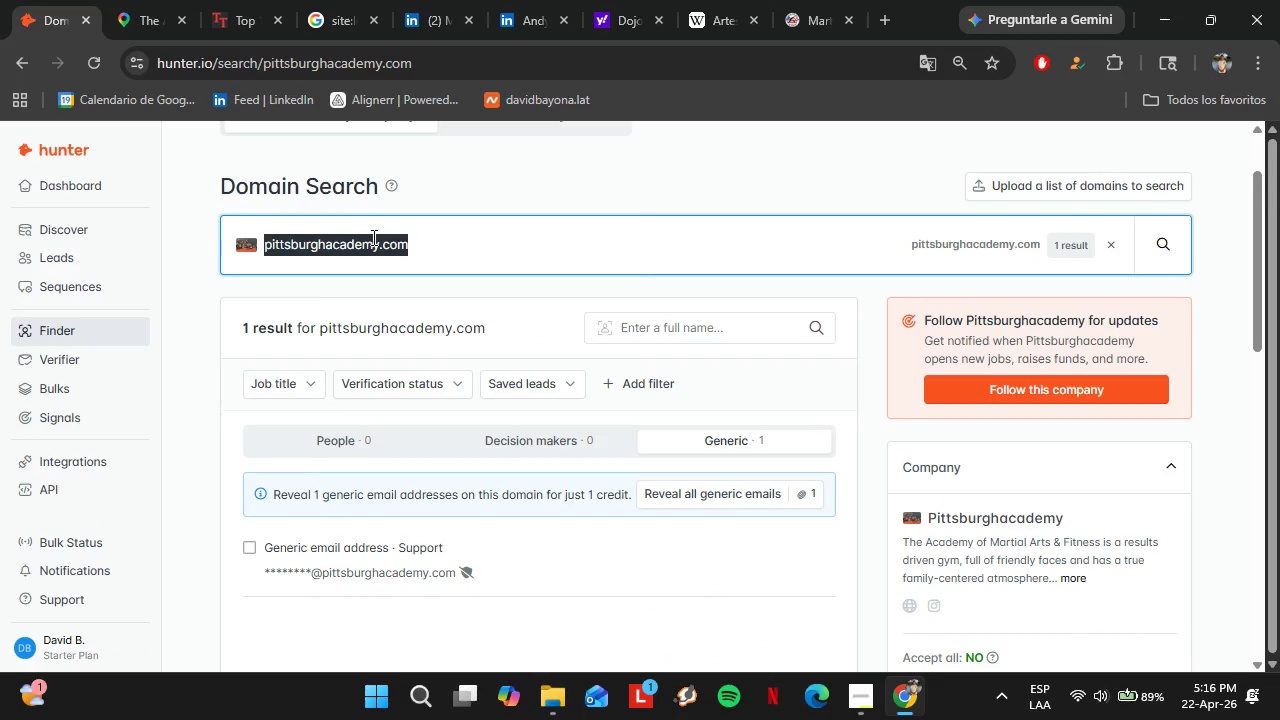 
triple_click([372, 237])
 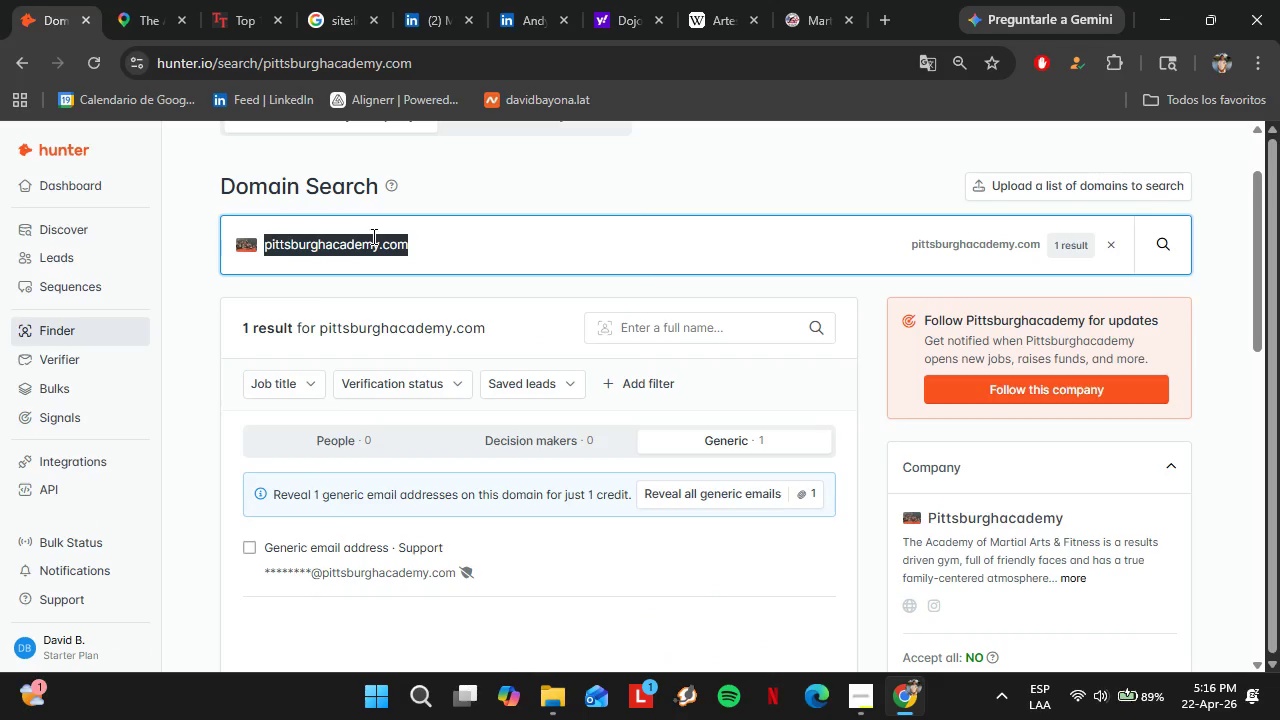 
key(Control+ControlLeft)
 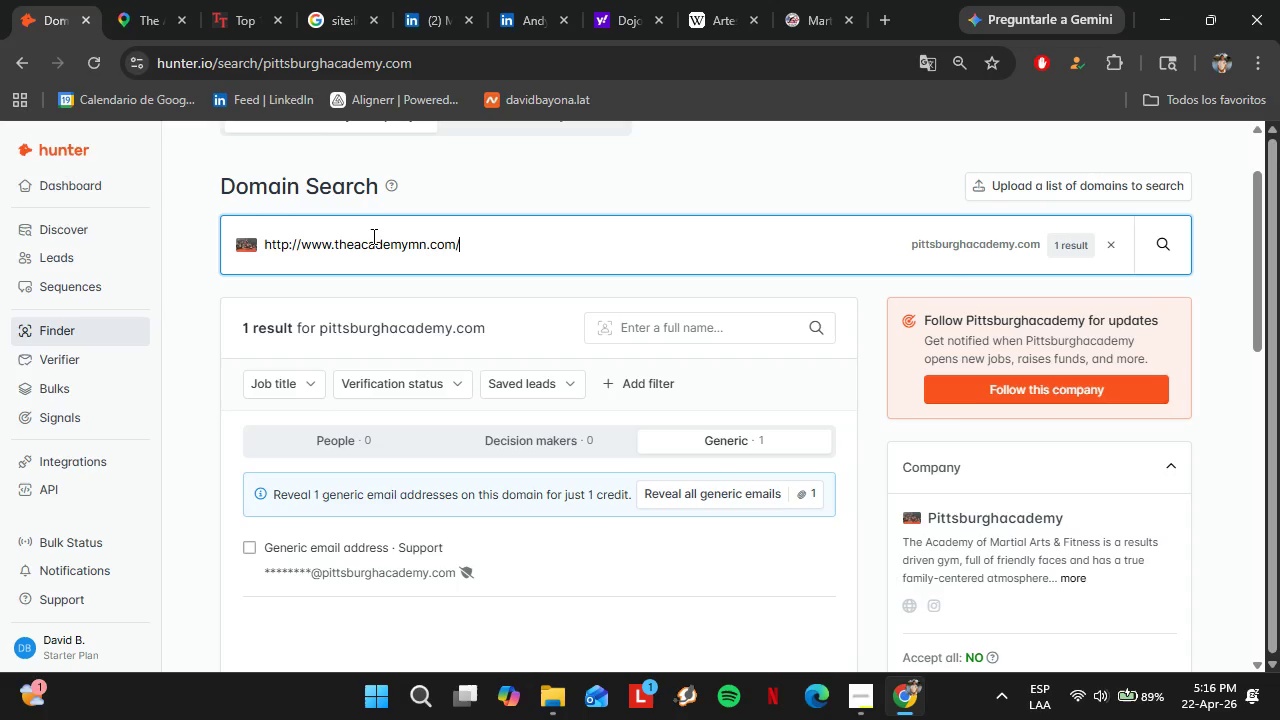 
key(Control+V)
 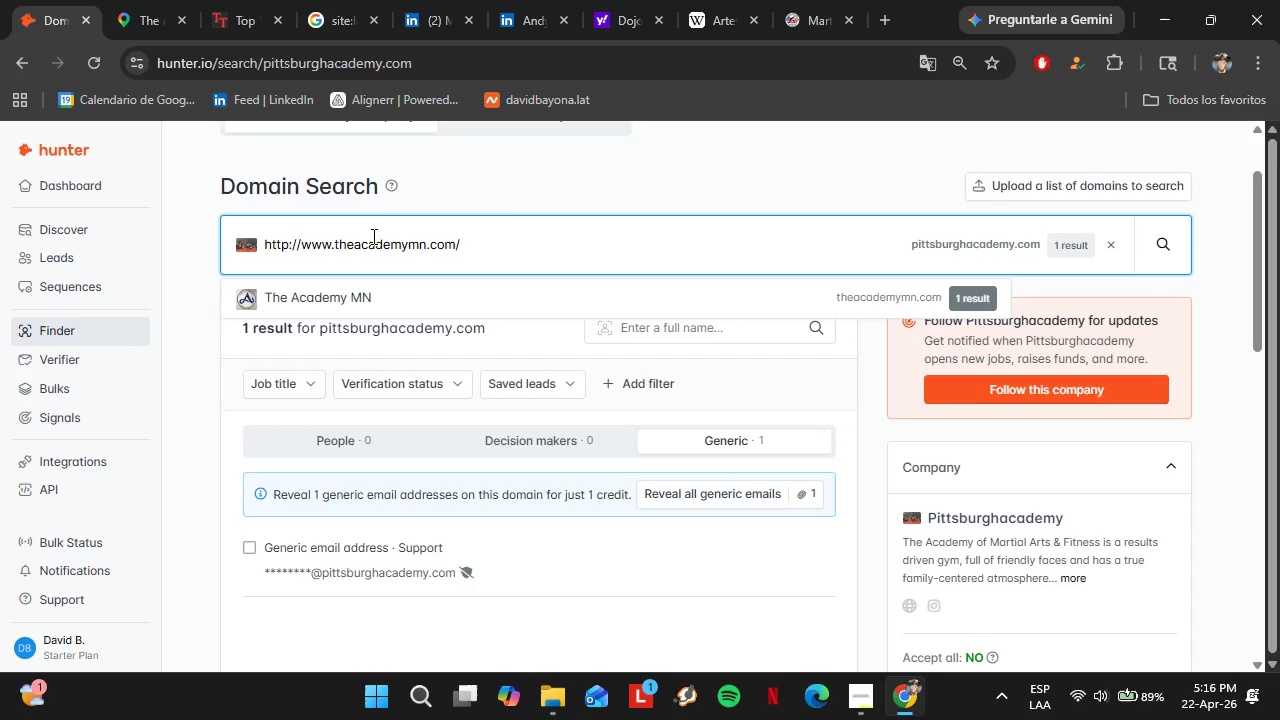 
key(Enter)
 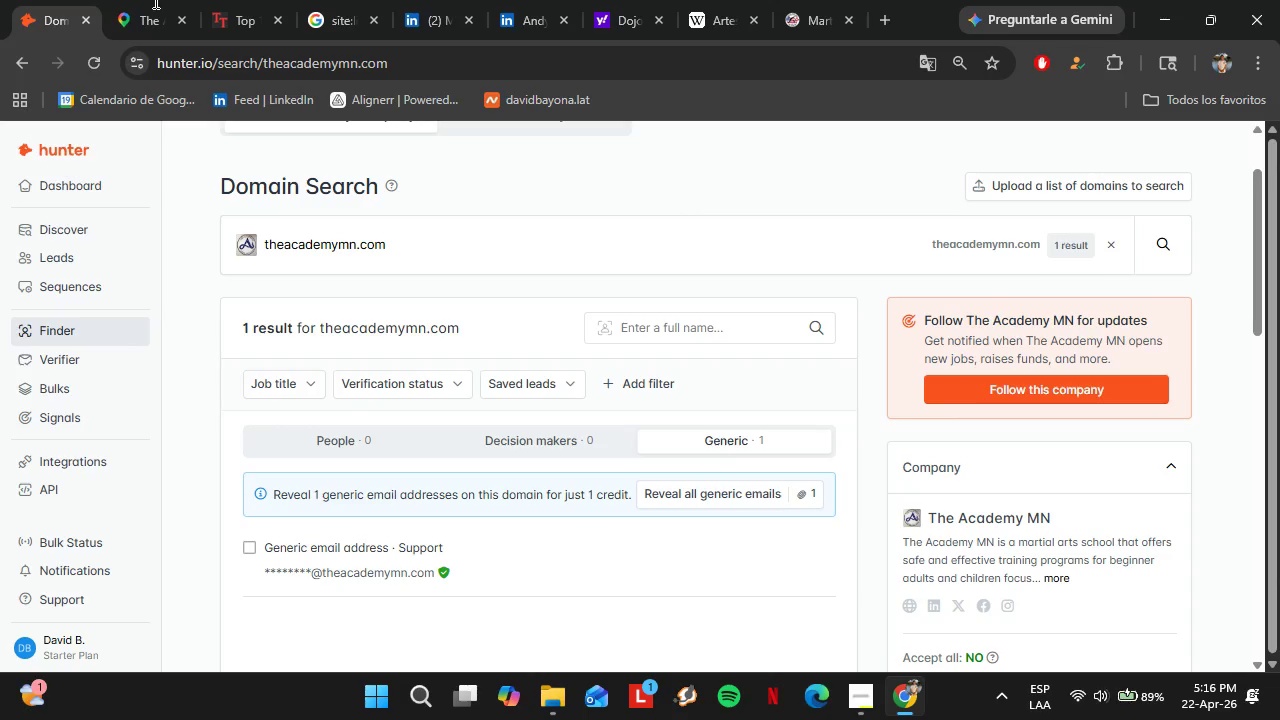 
wait(5.78)
 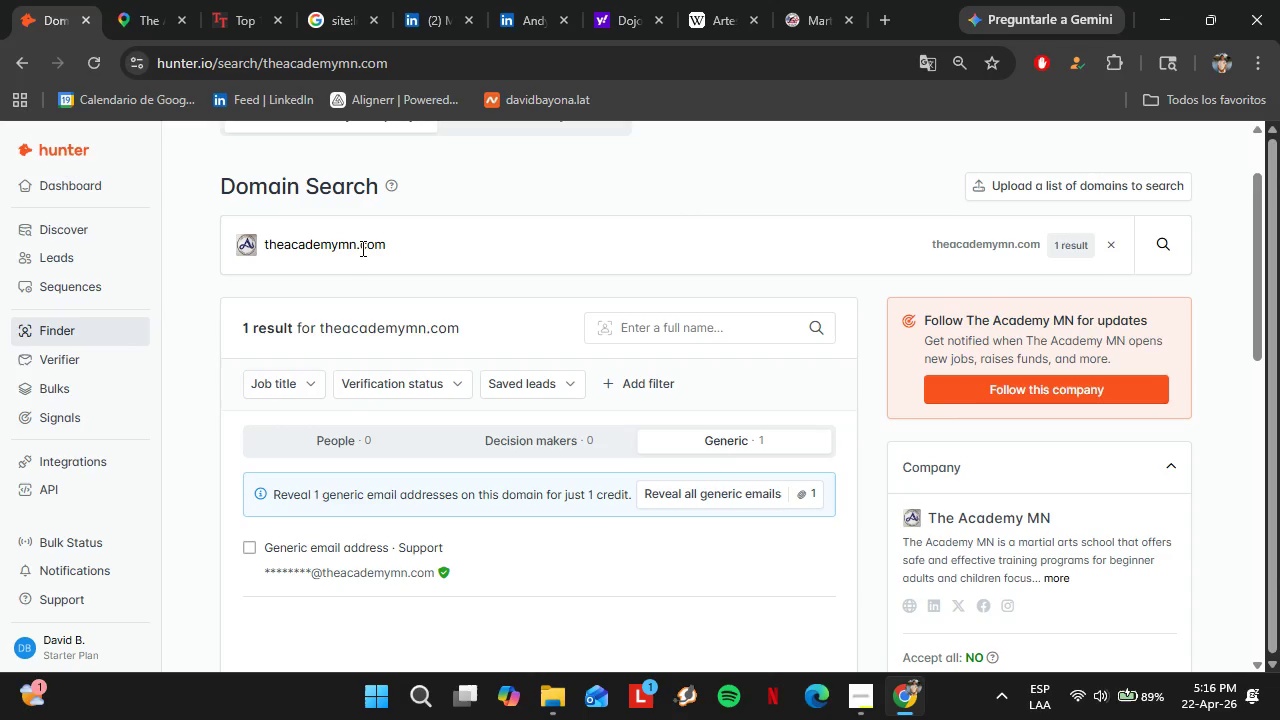 
left_click([152, 27])
 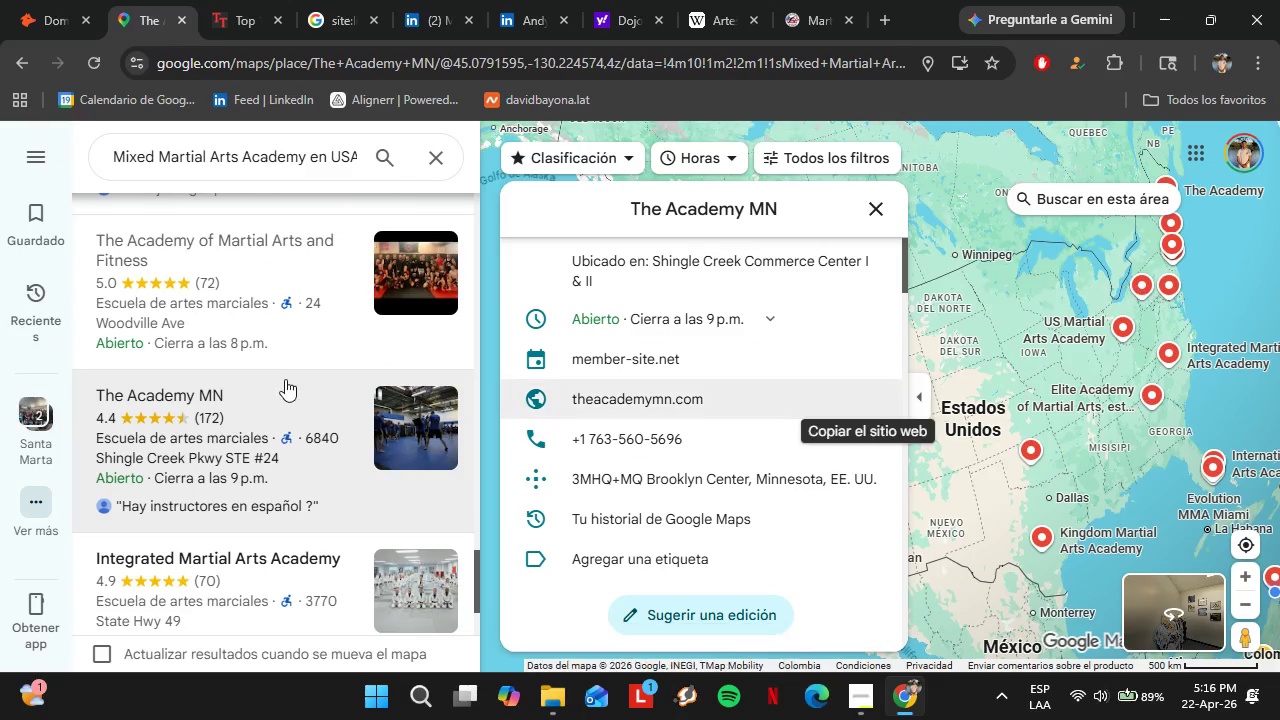 
left_click([304, 476])
 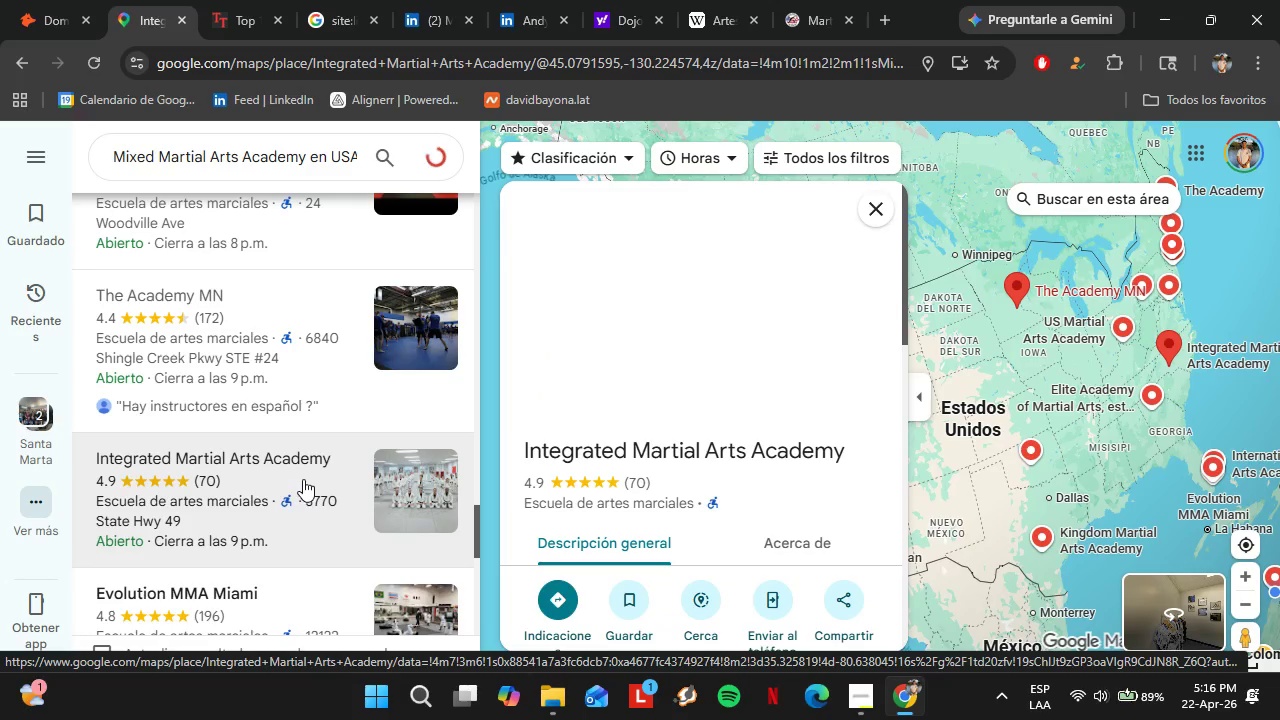 
scroll: coordinate [284, 379], scroll_direction: down, amount: 1.0
 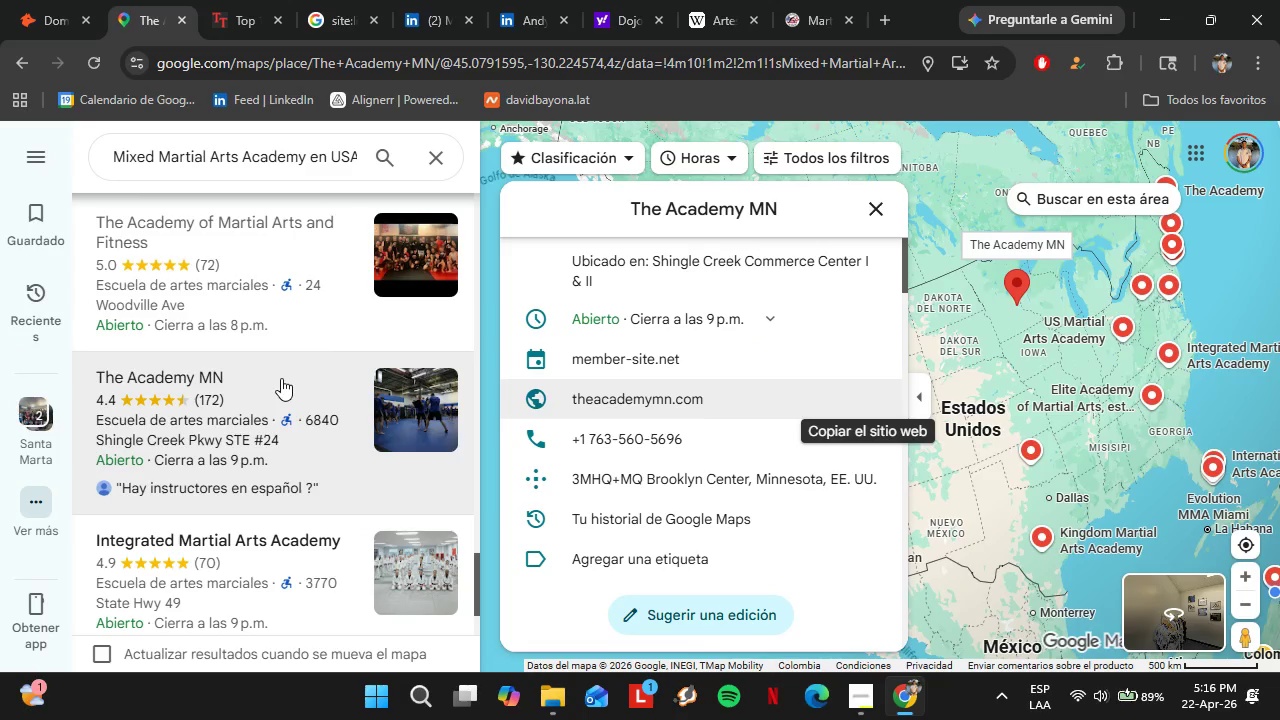 
scroll: coordinate [227, 293], scroll_direction: none, amount: 0.0
 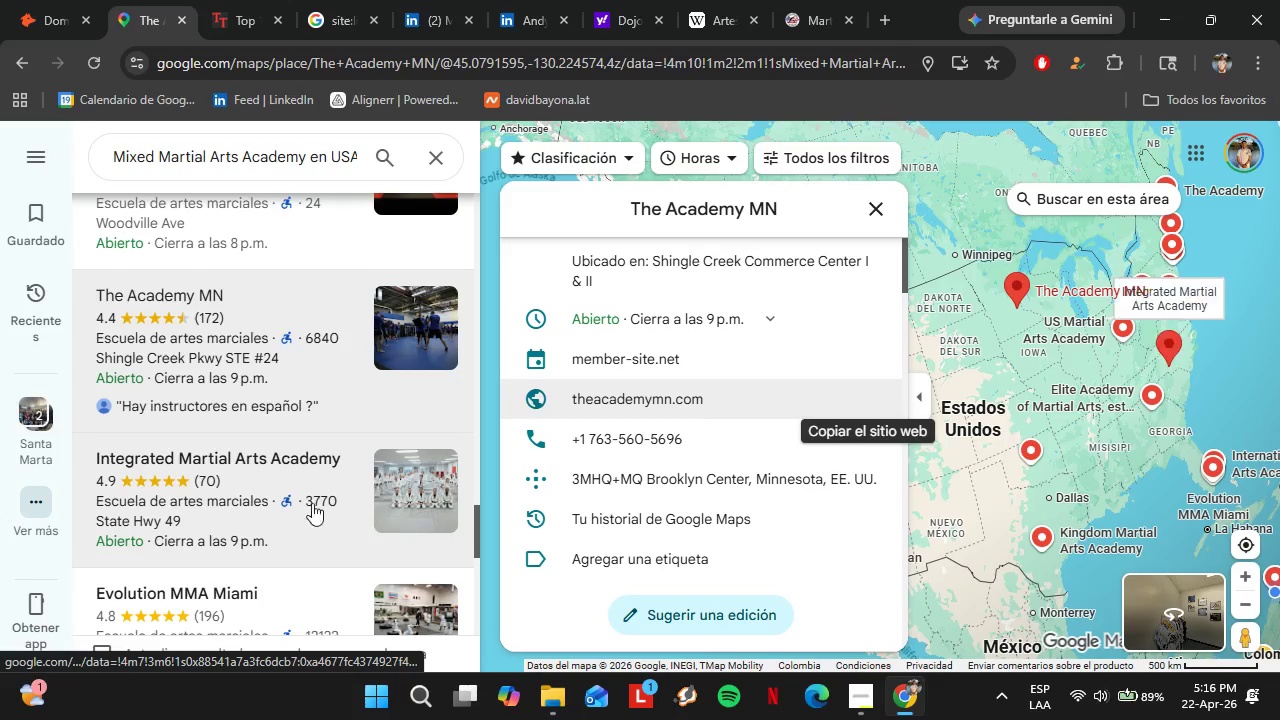 
scroll: coordinate [712, 404], scroll_direction: down, amount: 2.0
 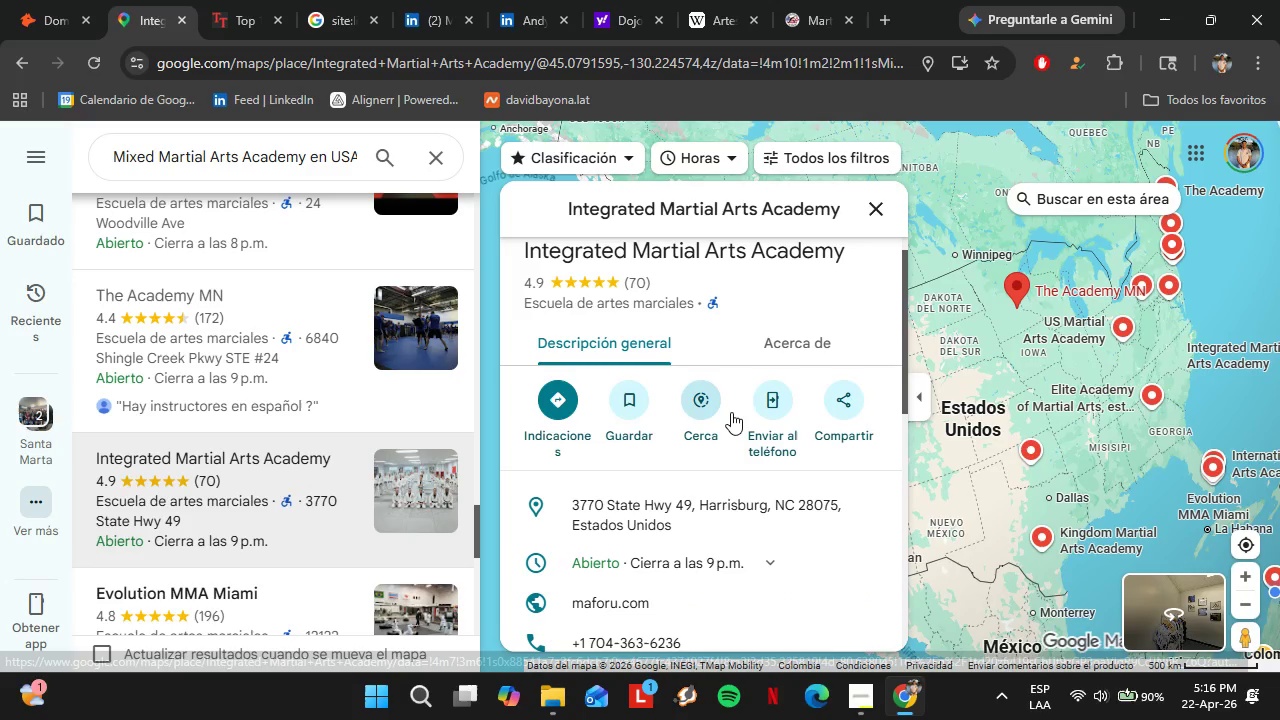 
left_click([855, 503])
 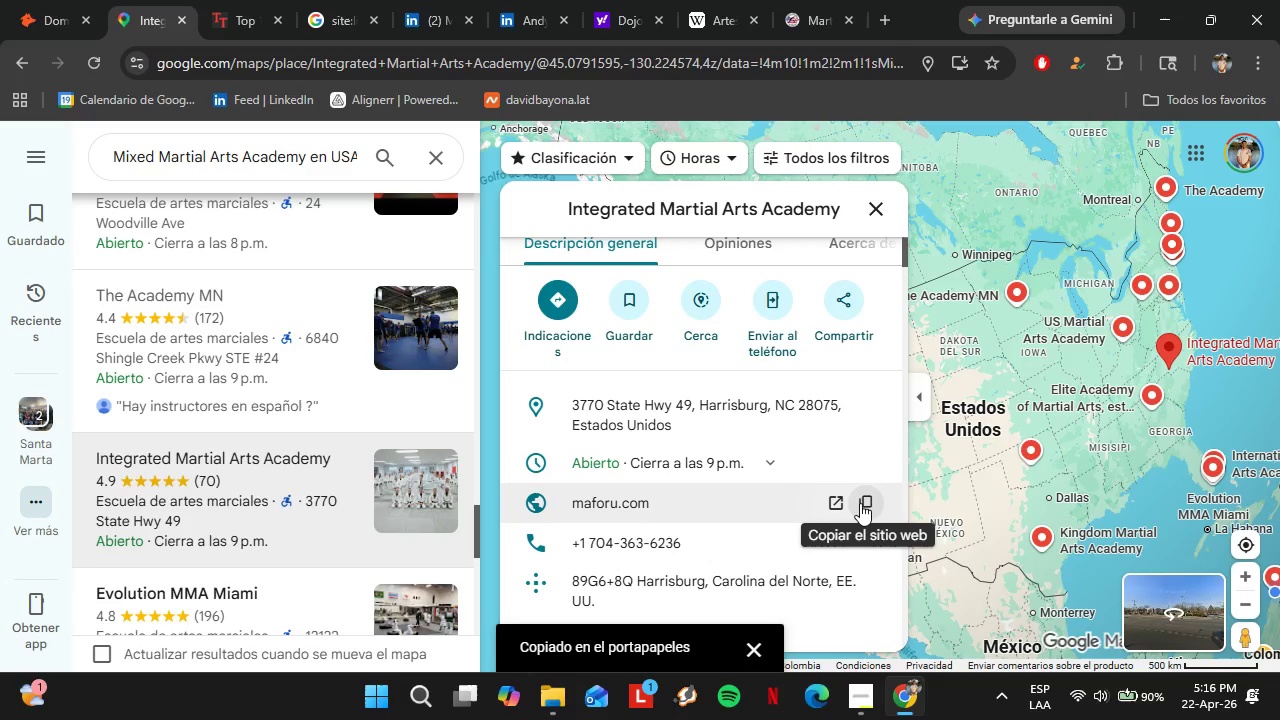 
scroll: coordinate [691, 492], scroll_direction: down, amount: 1.0
 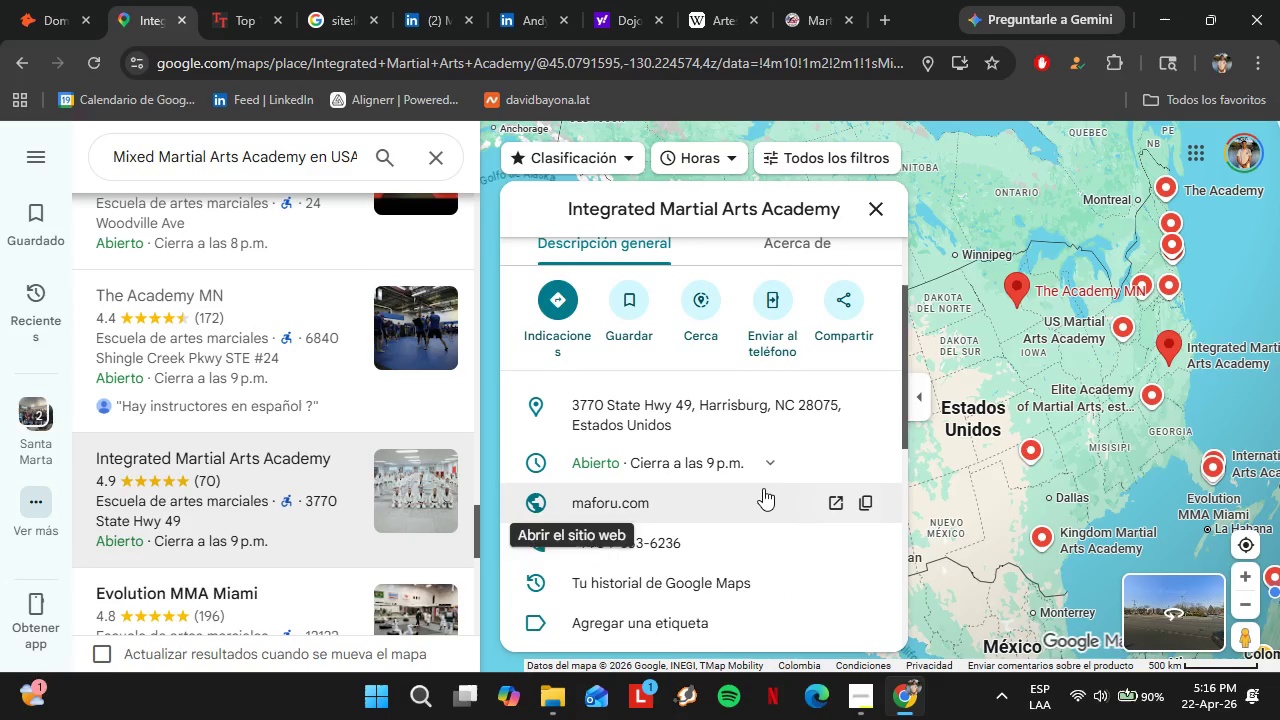 
left_click([66, 0])
 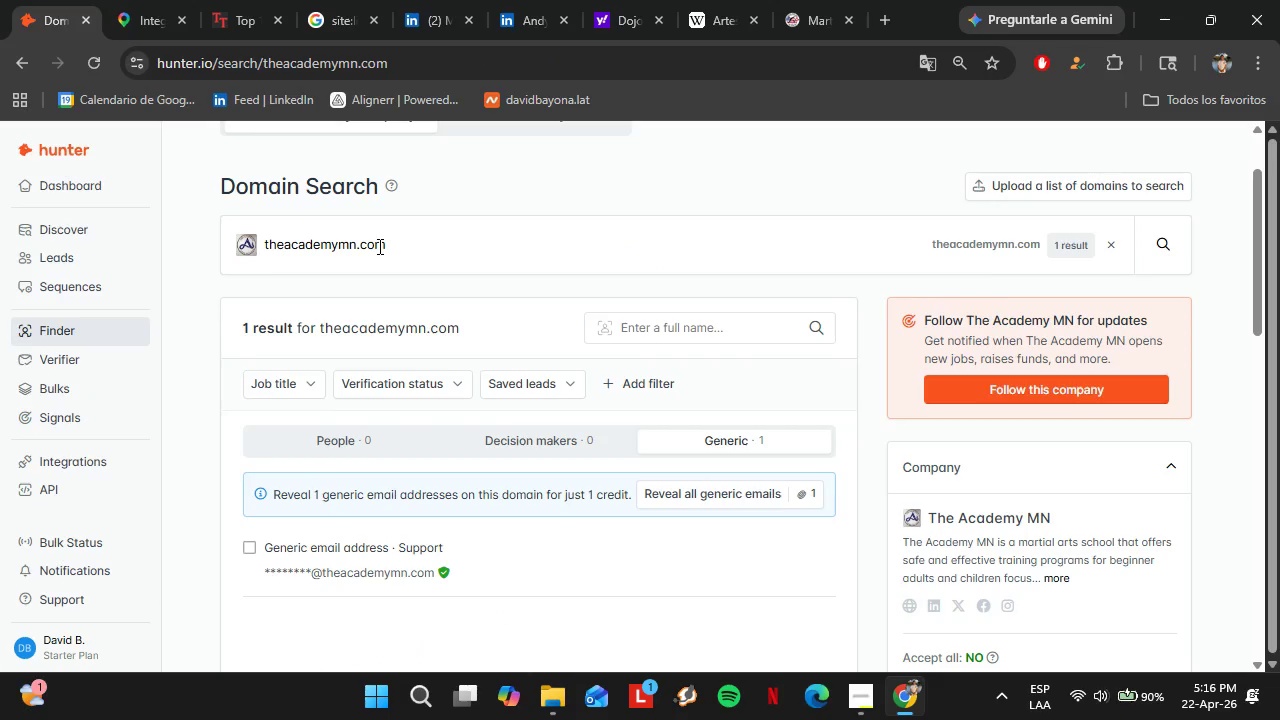 
double_click([378, 246])
 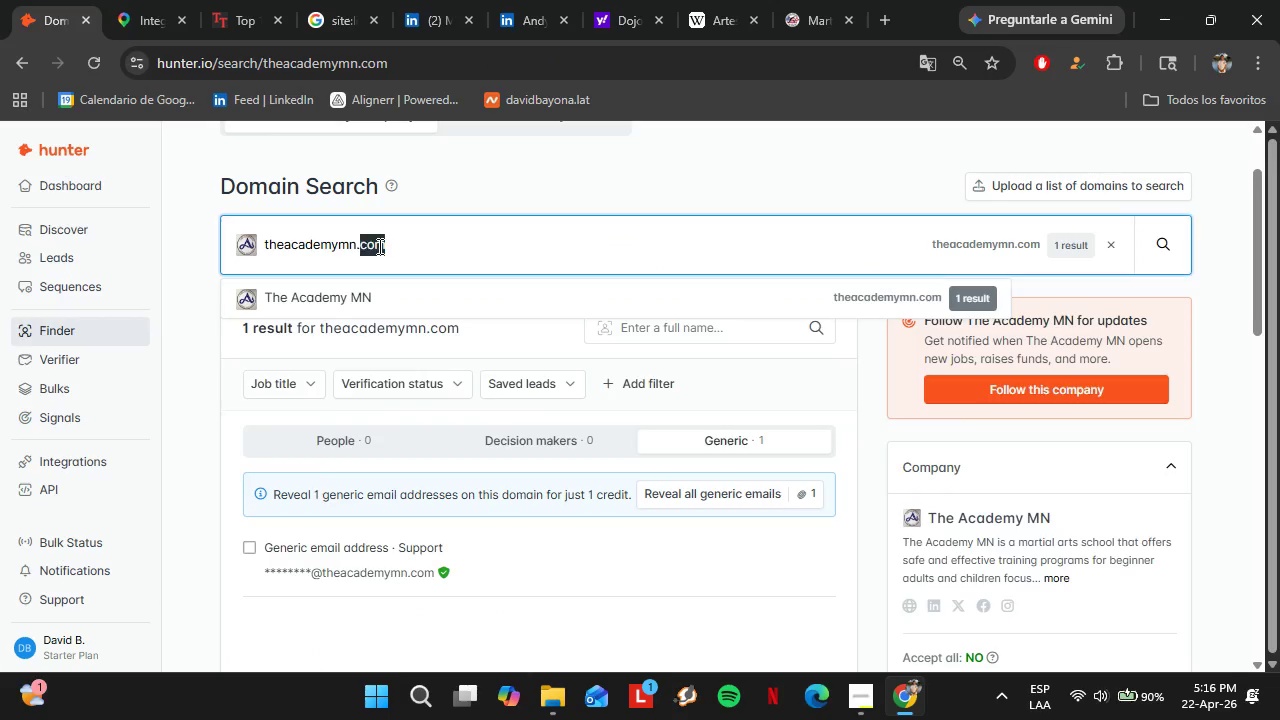 
triple_click([378, 246])
 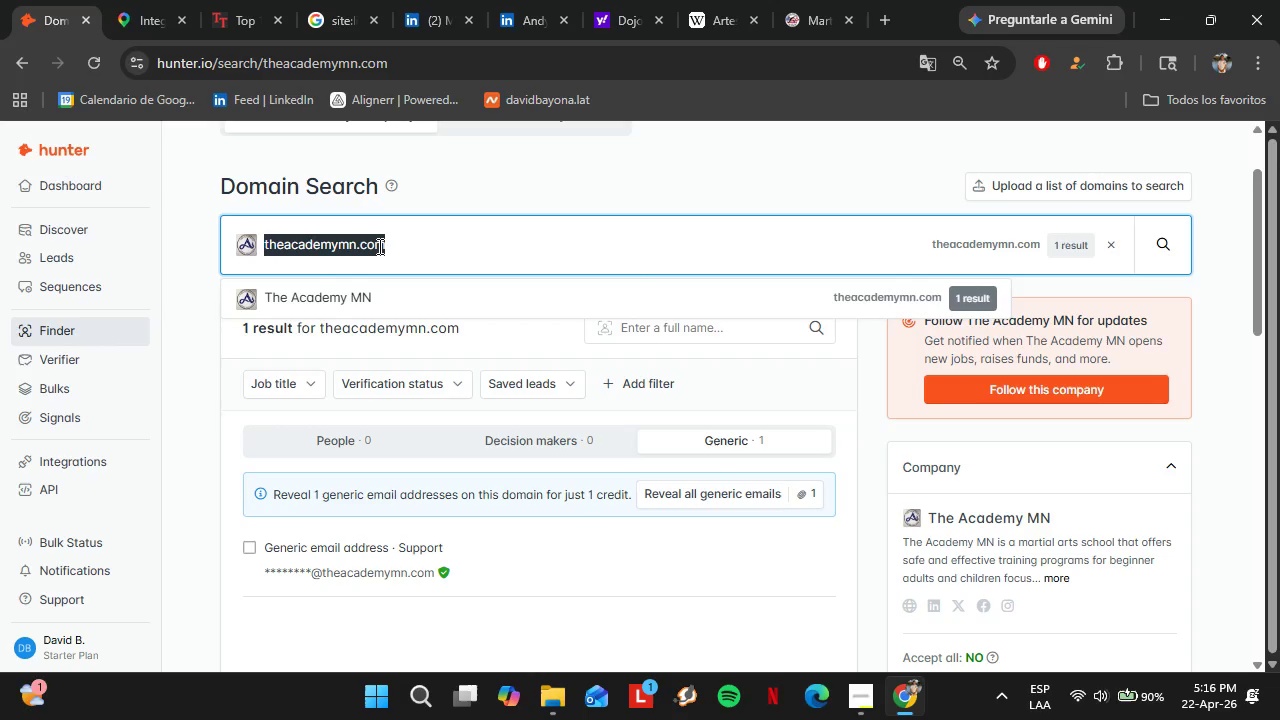 
key(Control+V)
 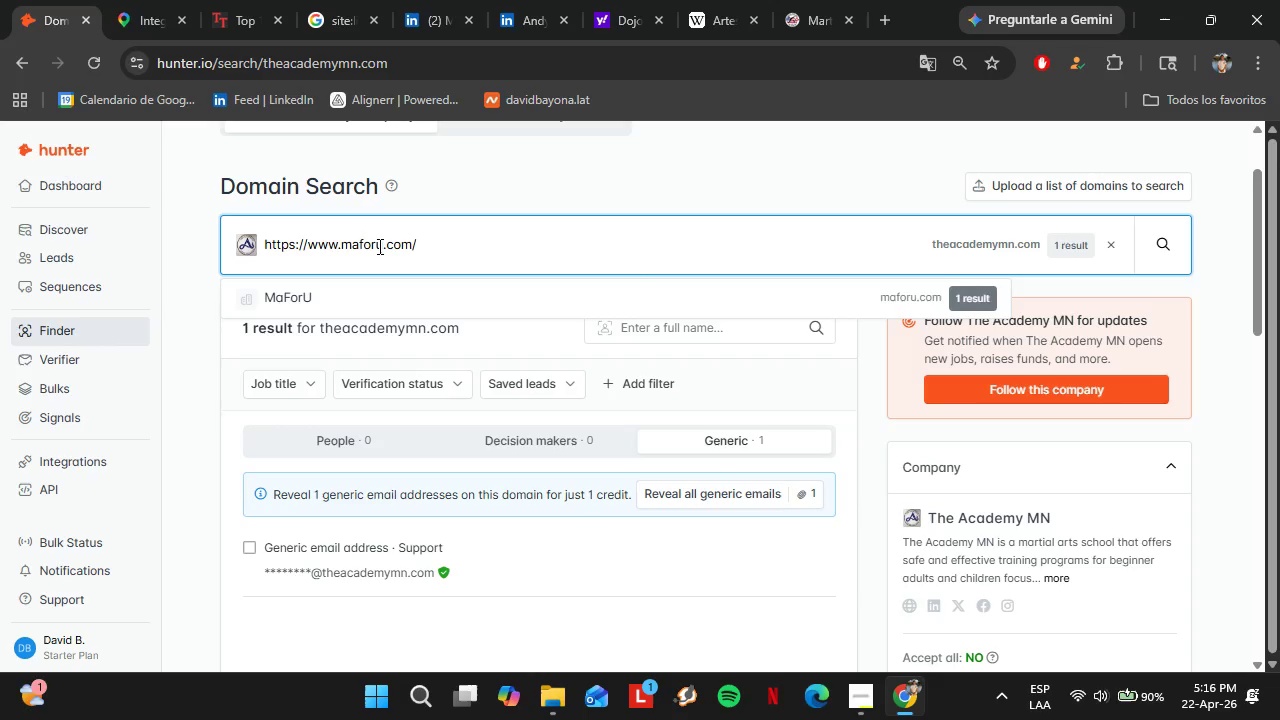 
key(Enter)
 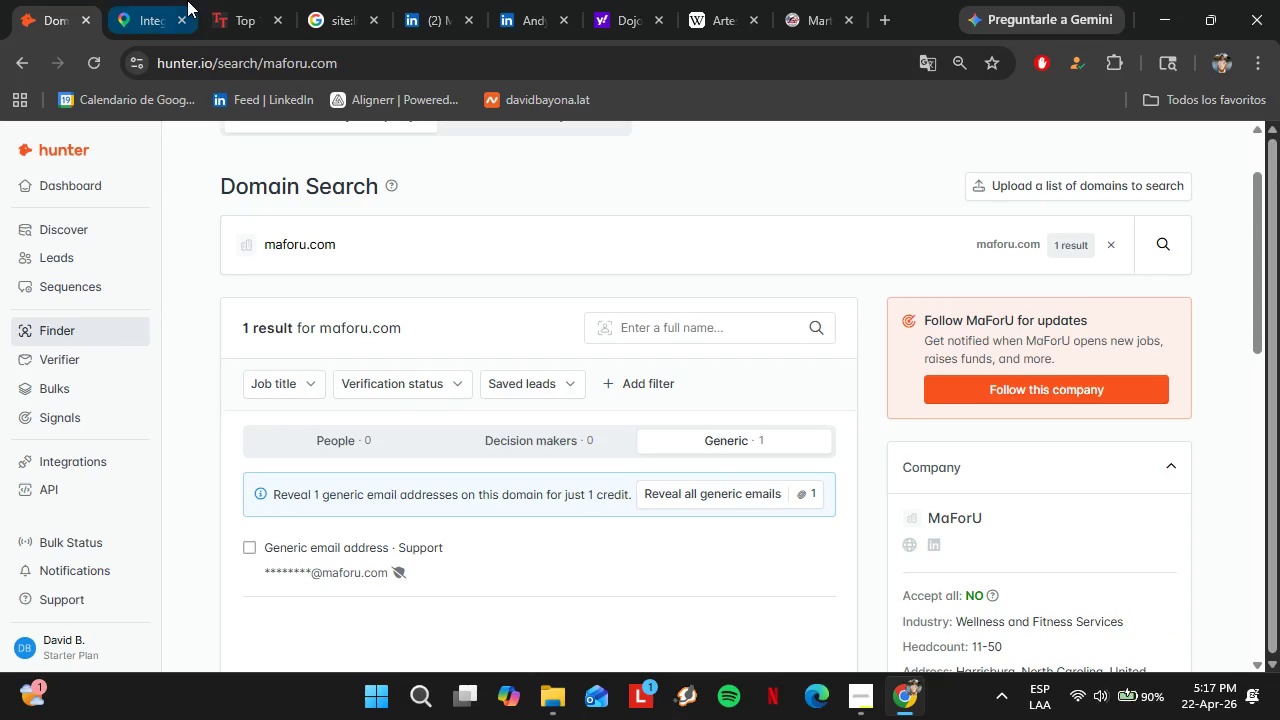 
left_click([145, 0])
 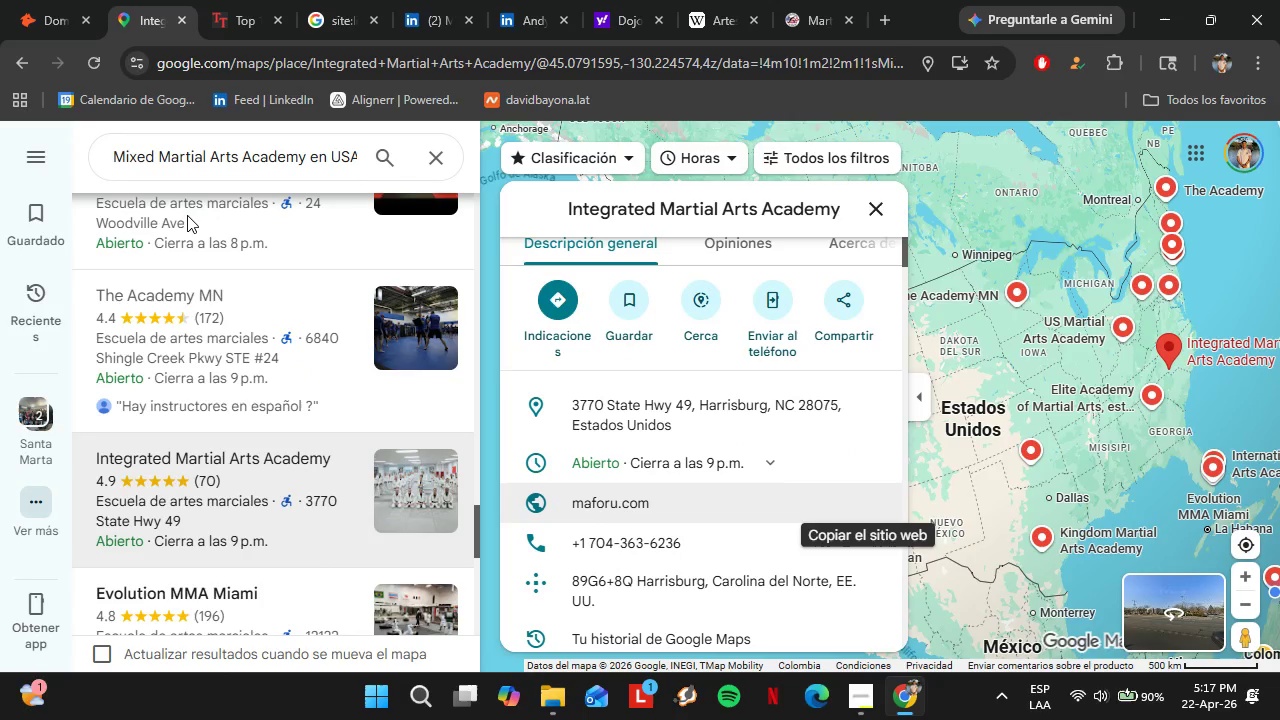 
left_click([217, 525])
 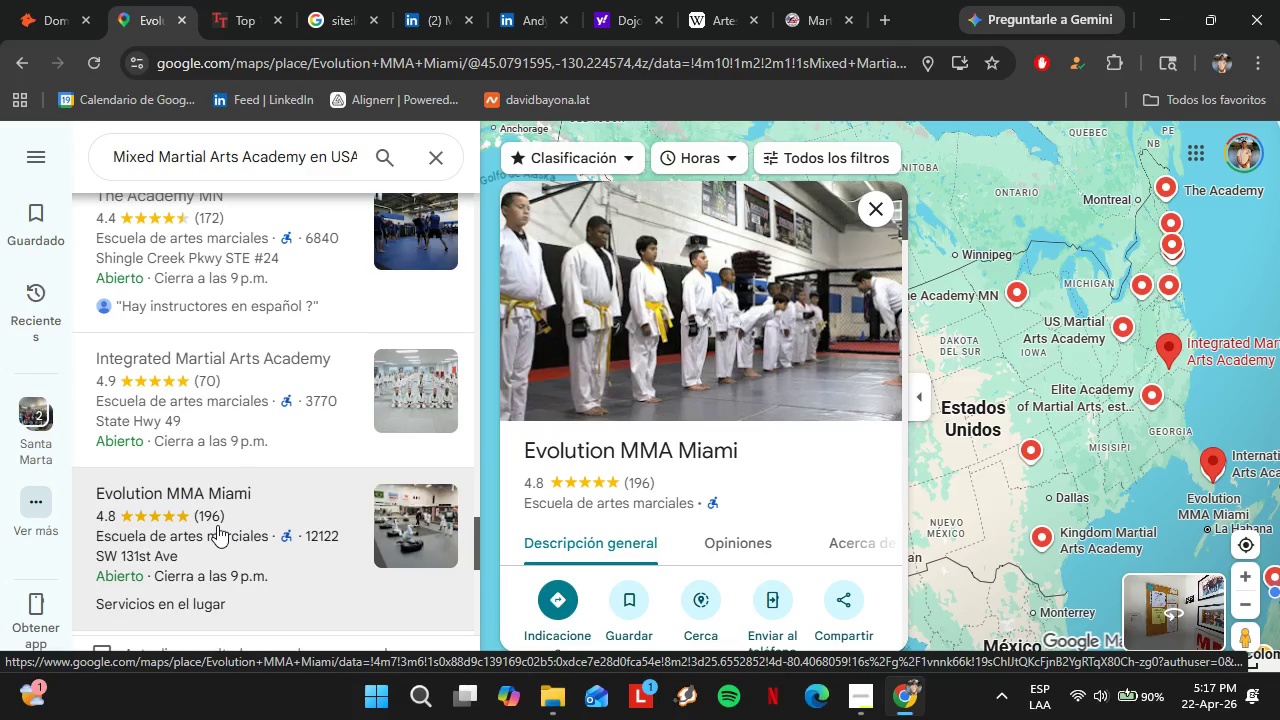 
scroll: coordinate [216, 381], scroll_direction: down, amount: 1.0
 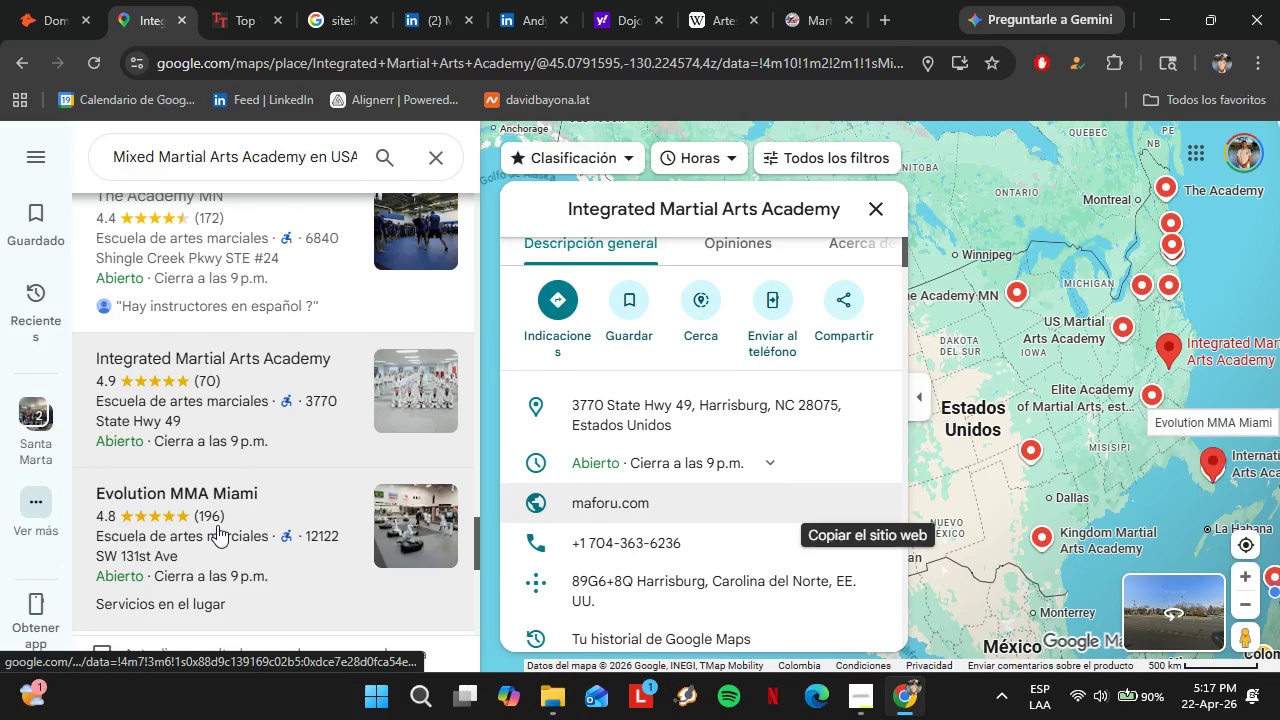 
wait(10.68)
 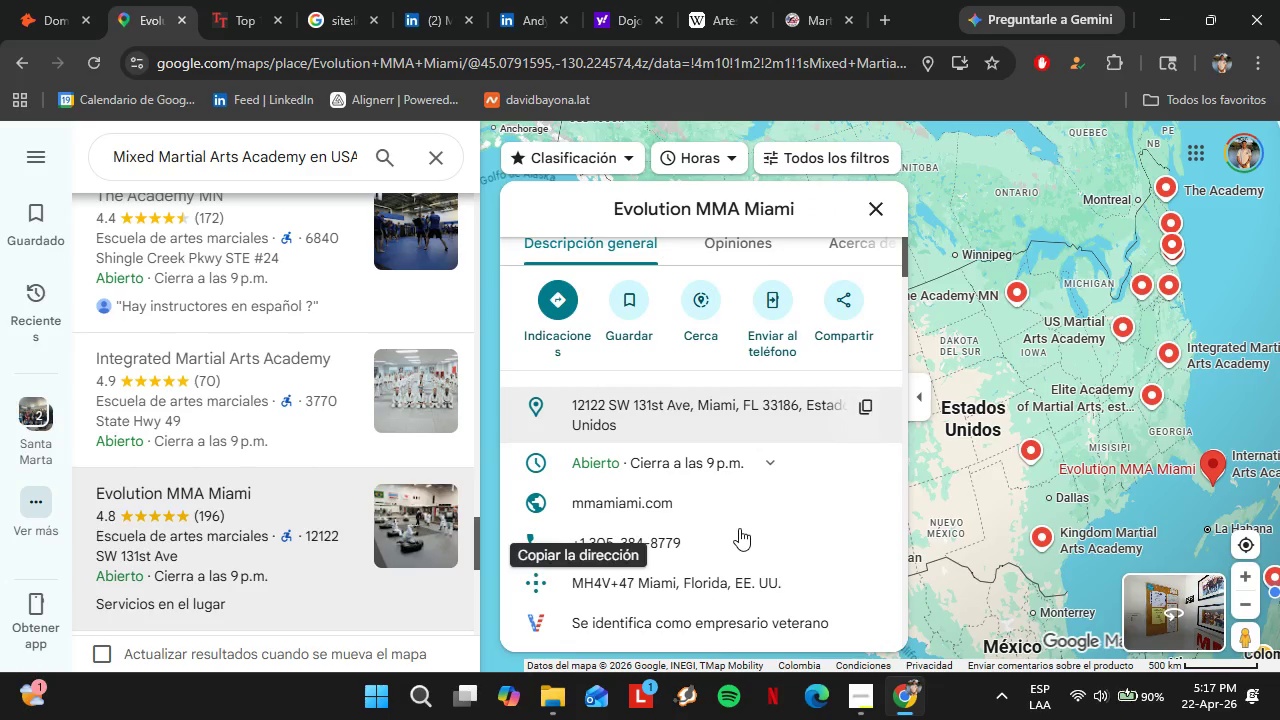 
left_click([866, 504])
 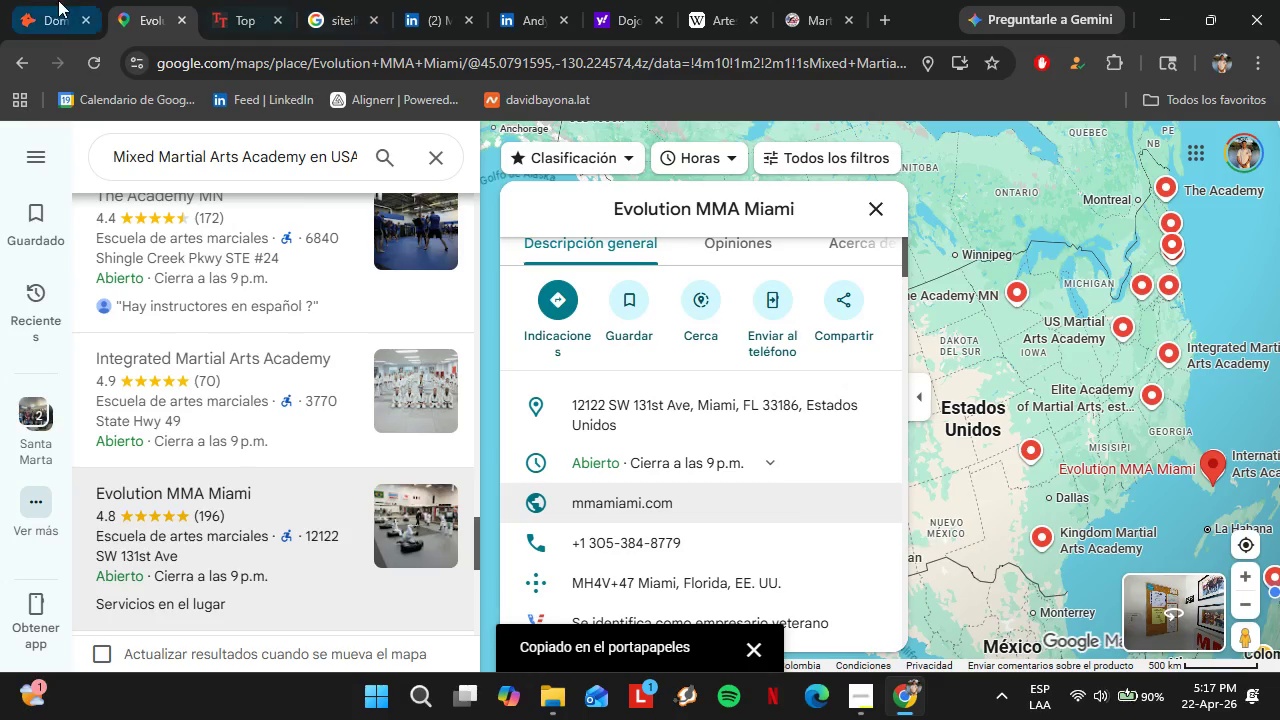 
left_click([52, 1])
 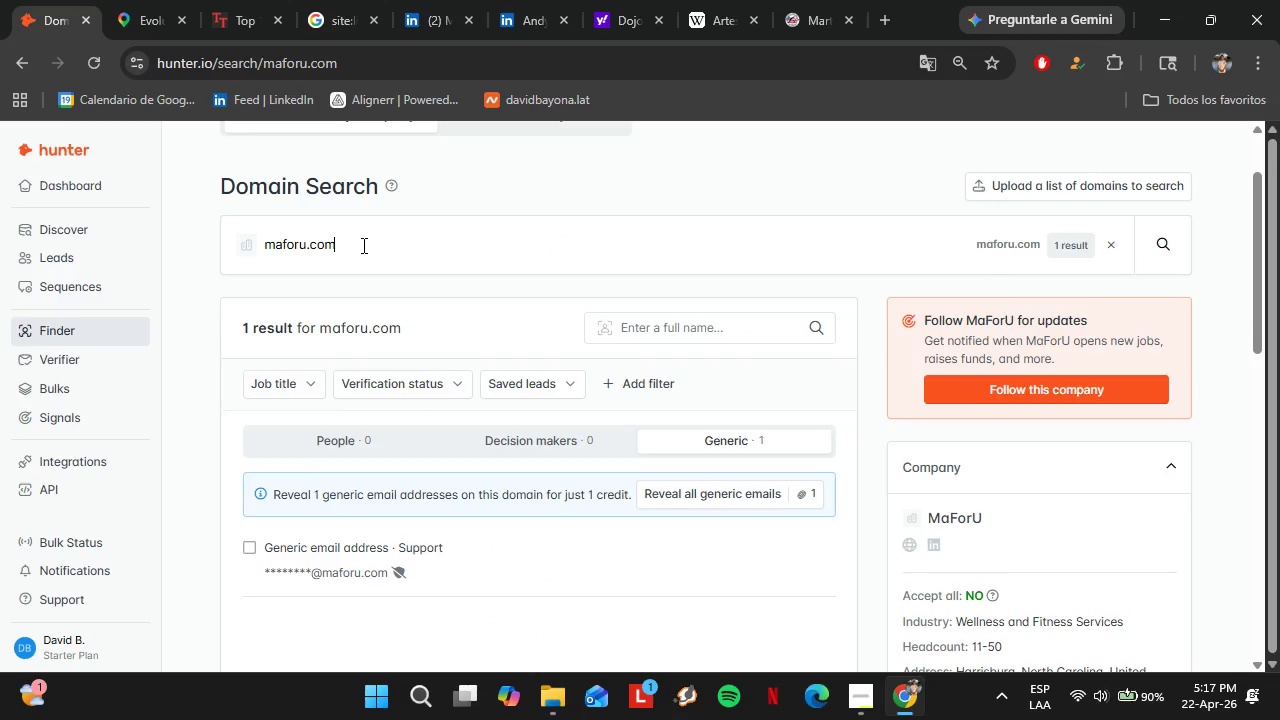 
scroll: coordinate [740, 511], scroll_direction: down, amount: 3.0
 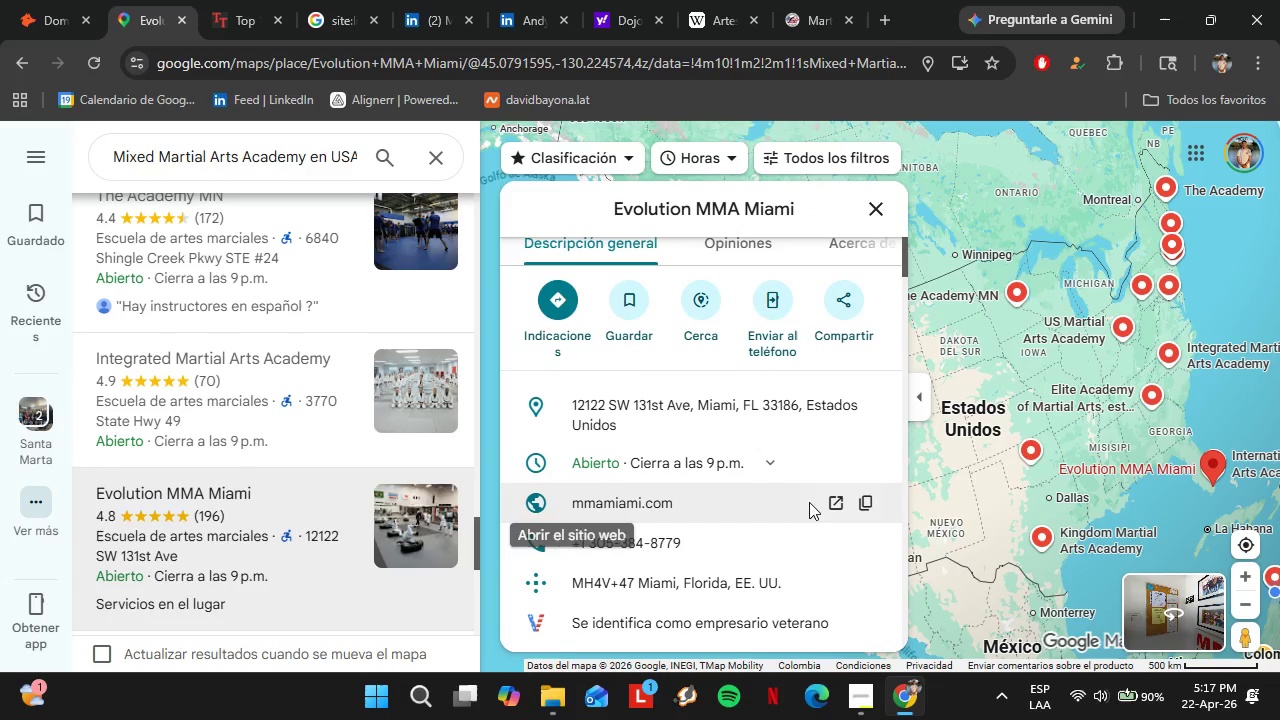 
double_click([361, 245])
 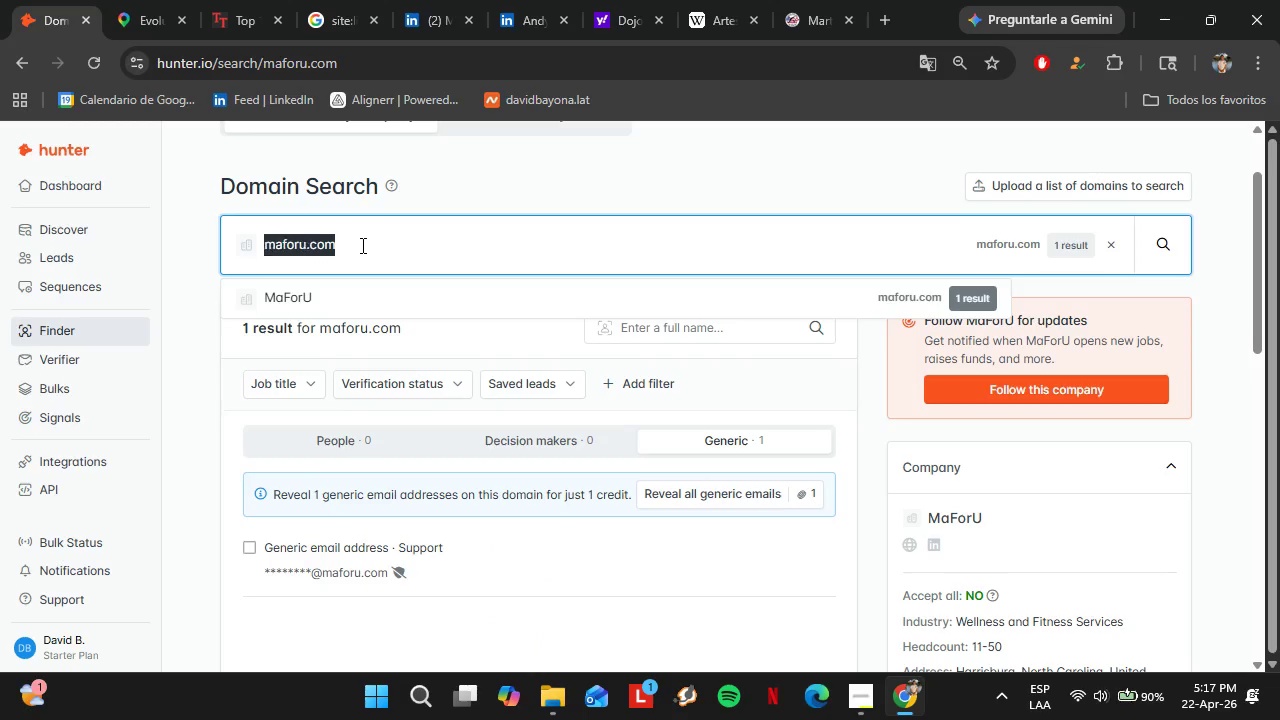 
triple_click([361, 245])
 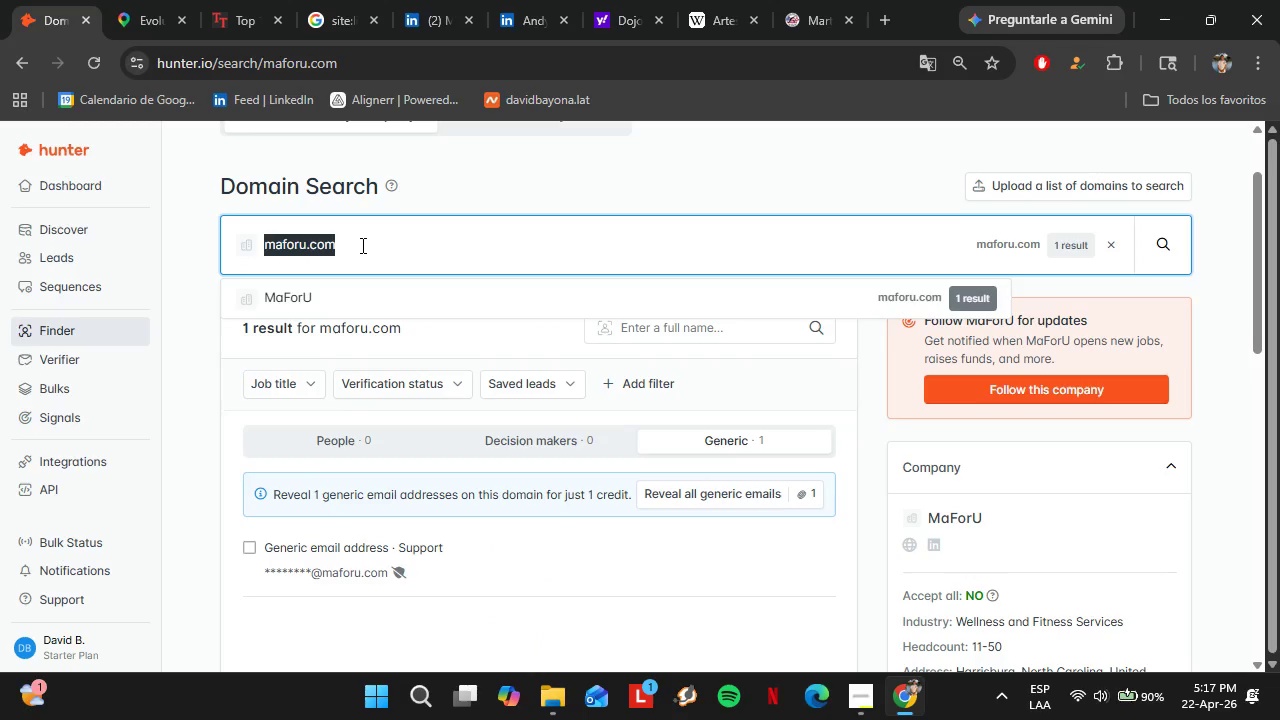 
key(Control+V)
 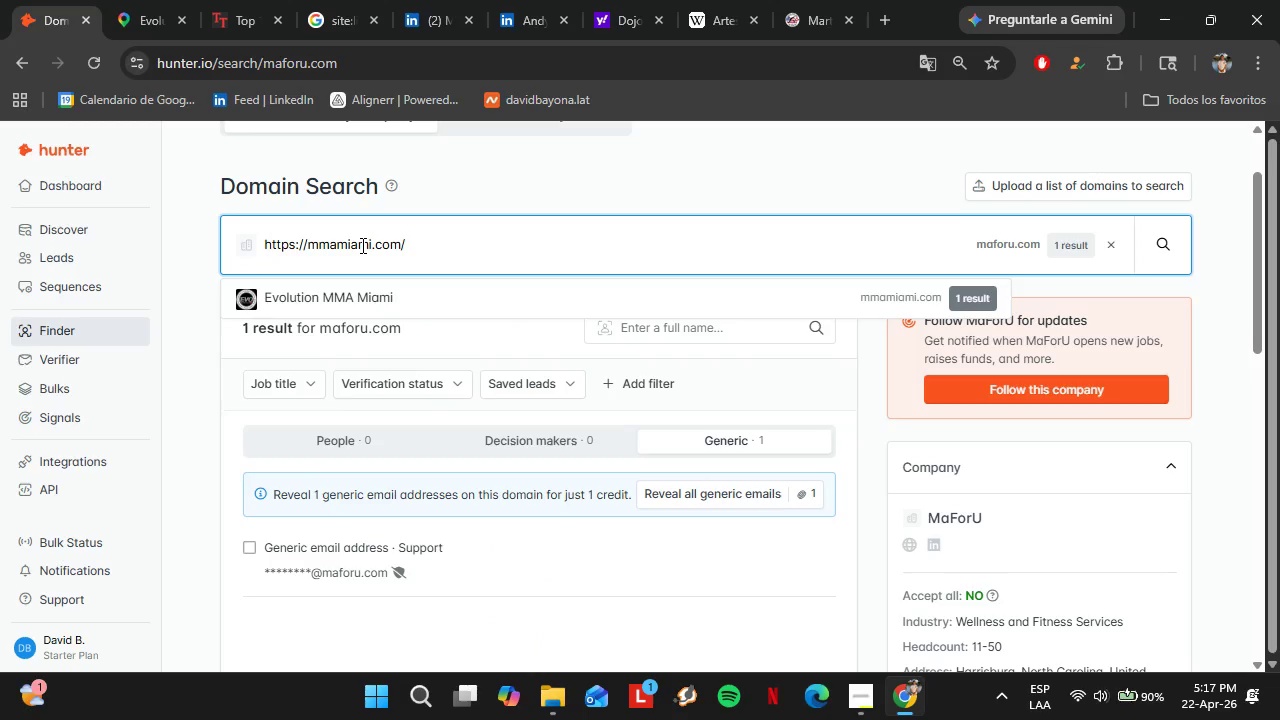 
key(Enter)
 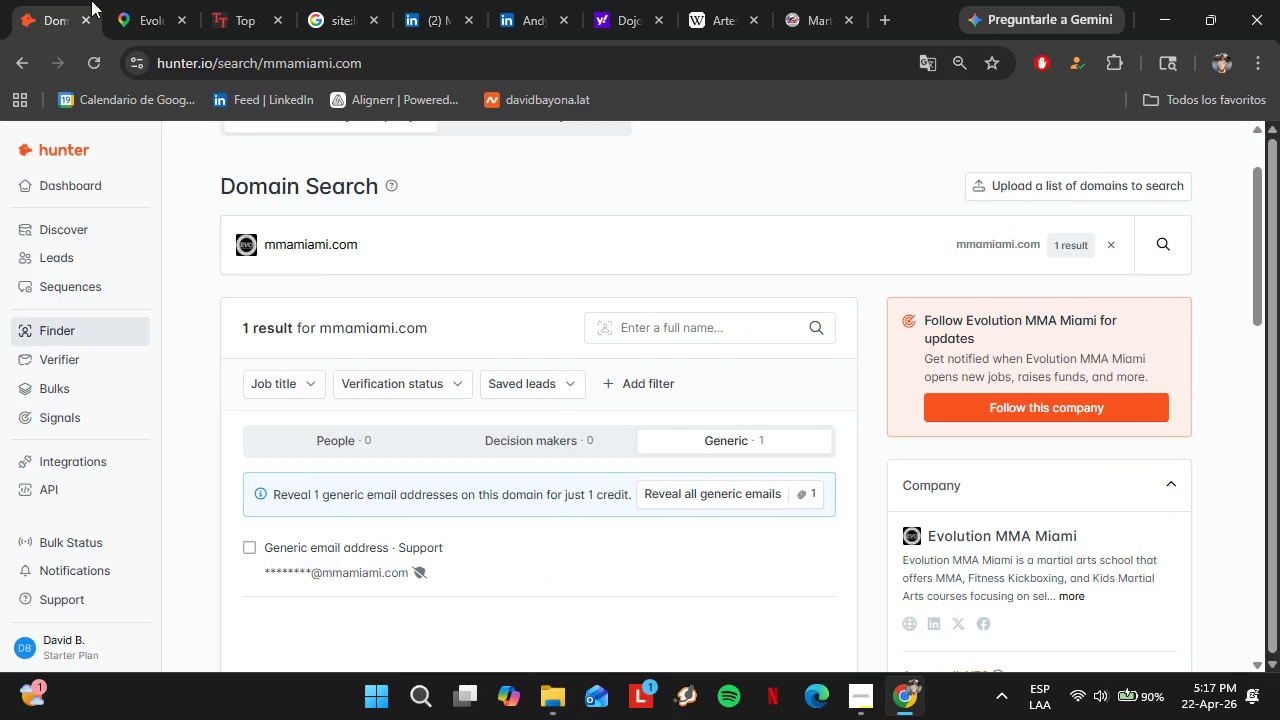 
left_click([123, 0])
 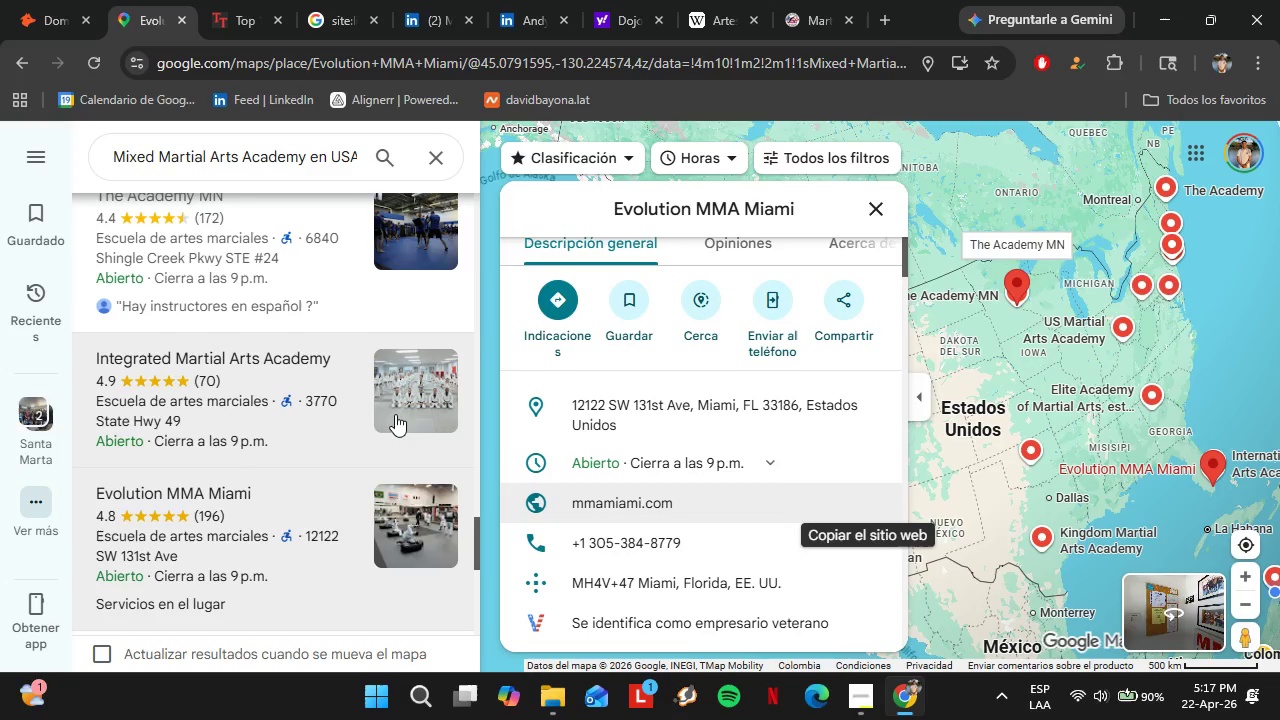 
wait(7.05)
 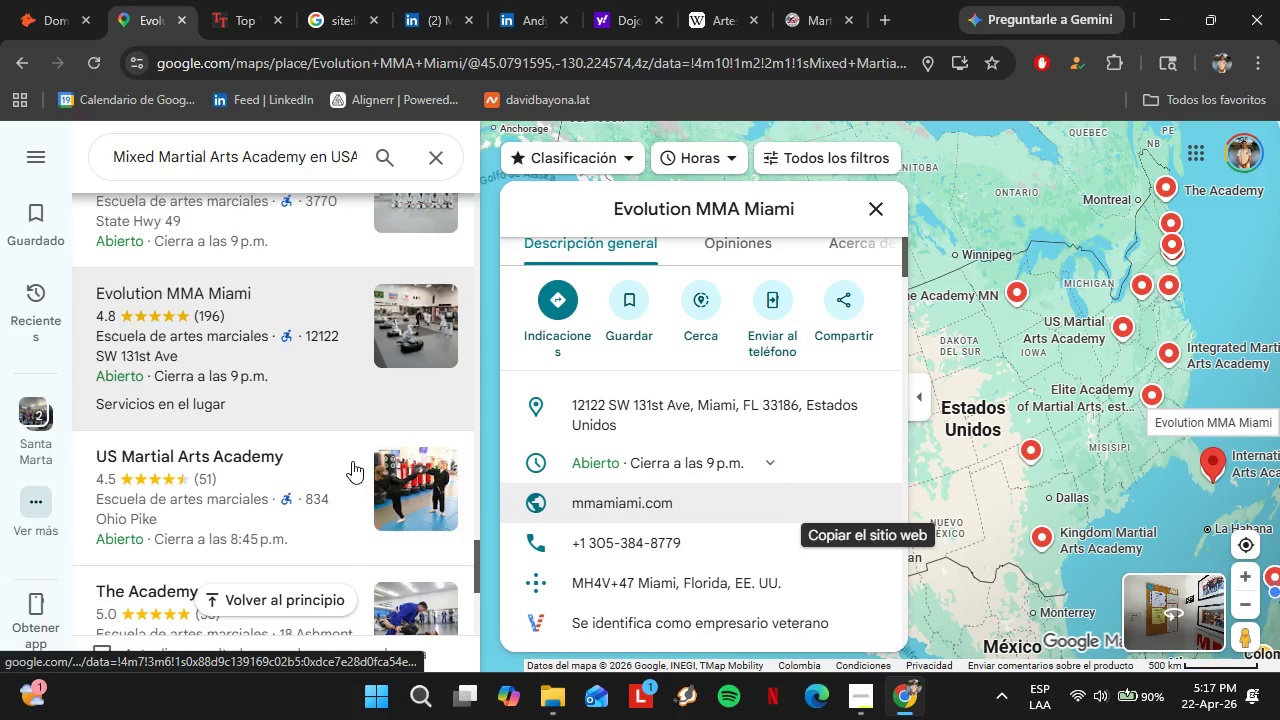 
left_click([331, 490])
 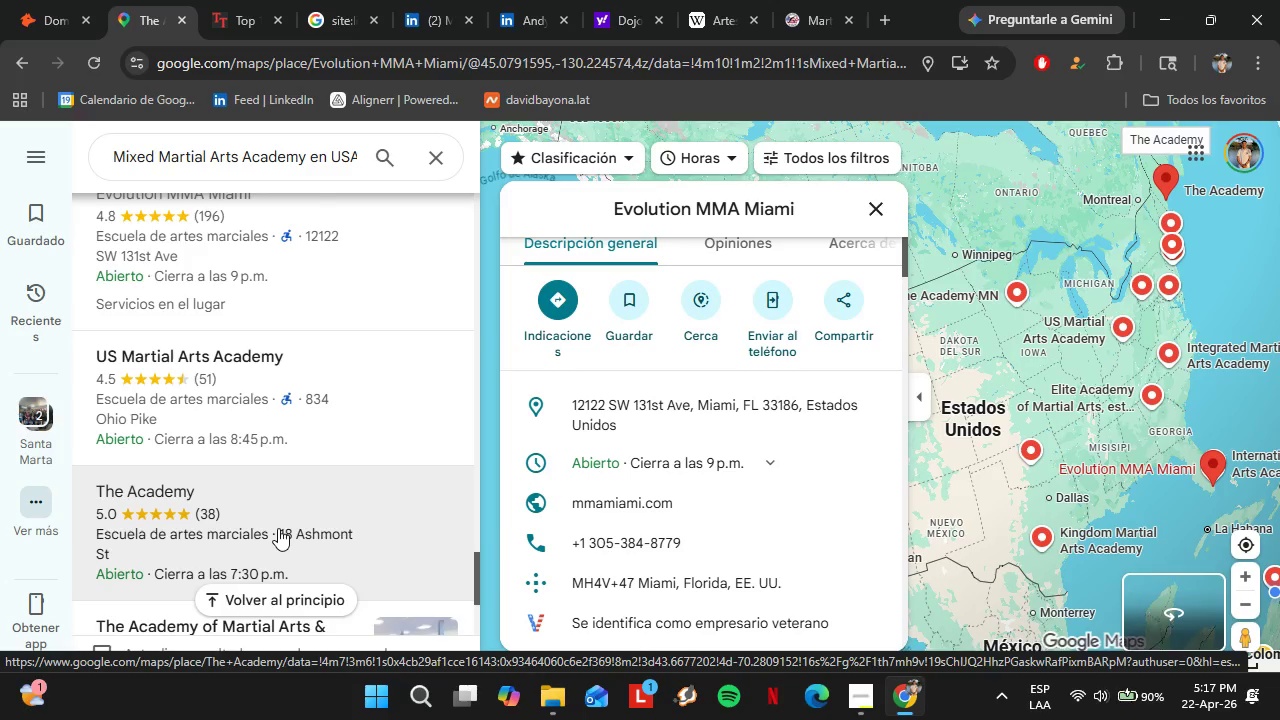 
scroll: coordinate [352, 461], scroll_direction: down, amount: 2.0
 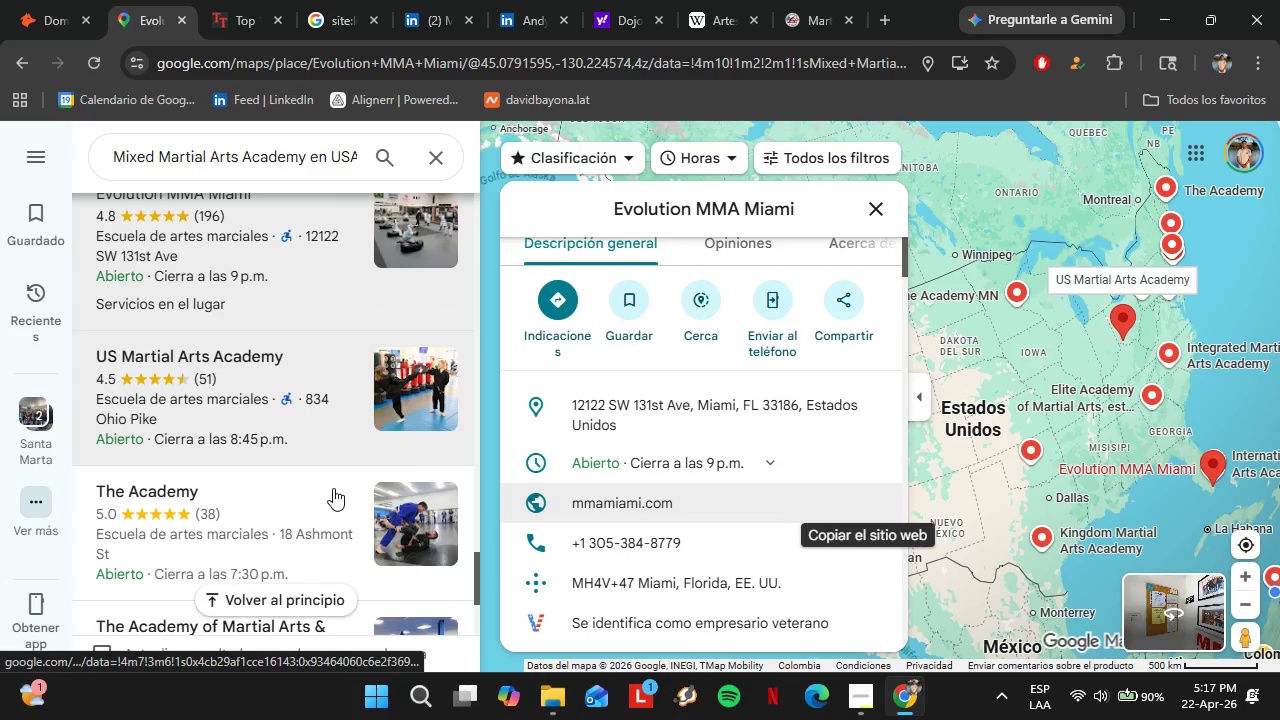 
mouse_move([312, 515])
 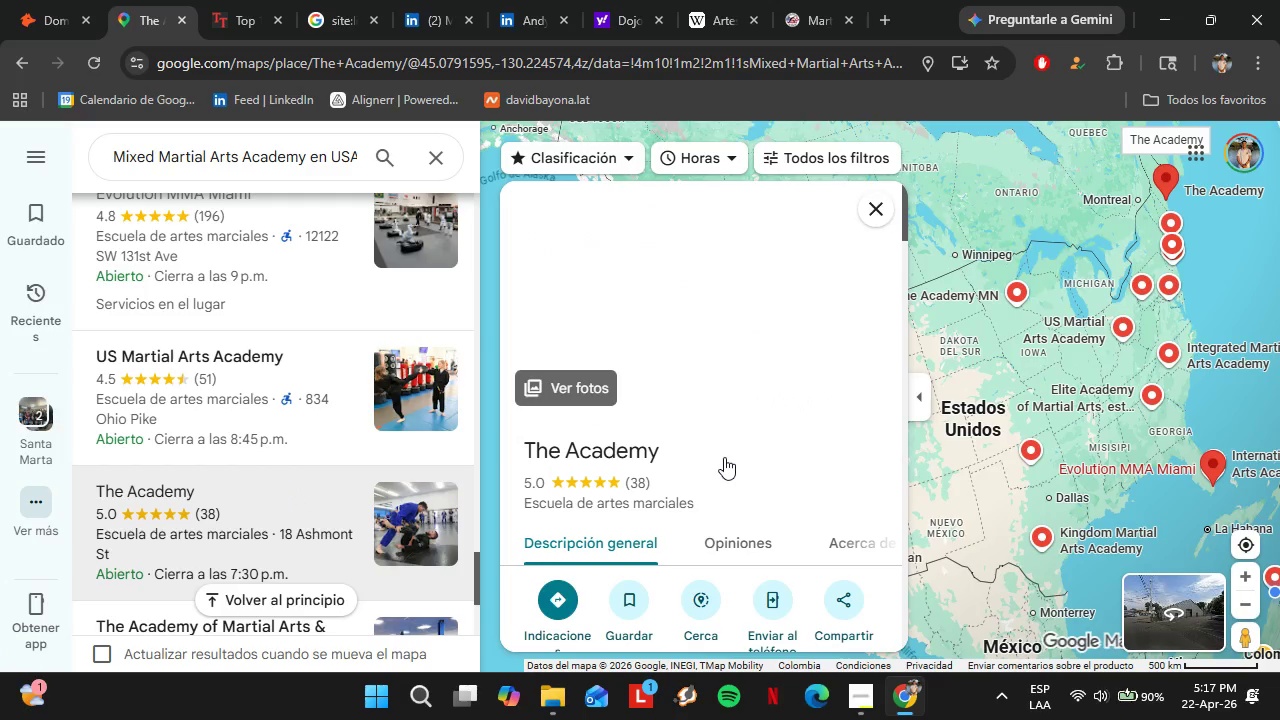 
scroll: coordinate [726, 450], scroll_direction: down, amount: 3.0
 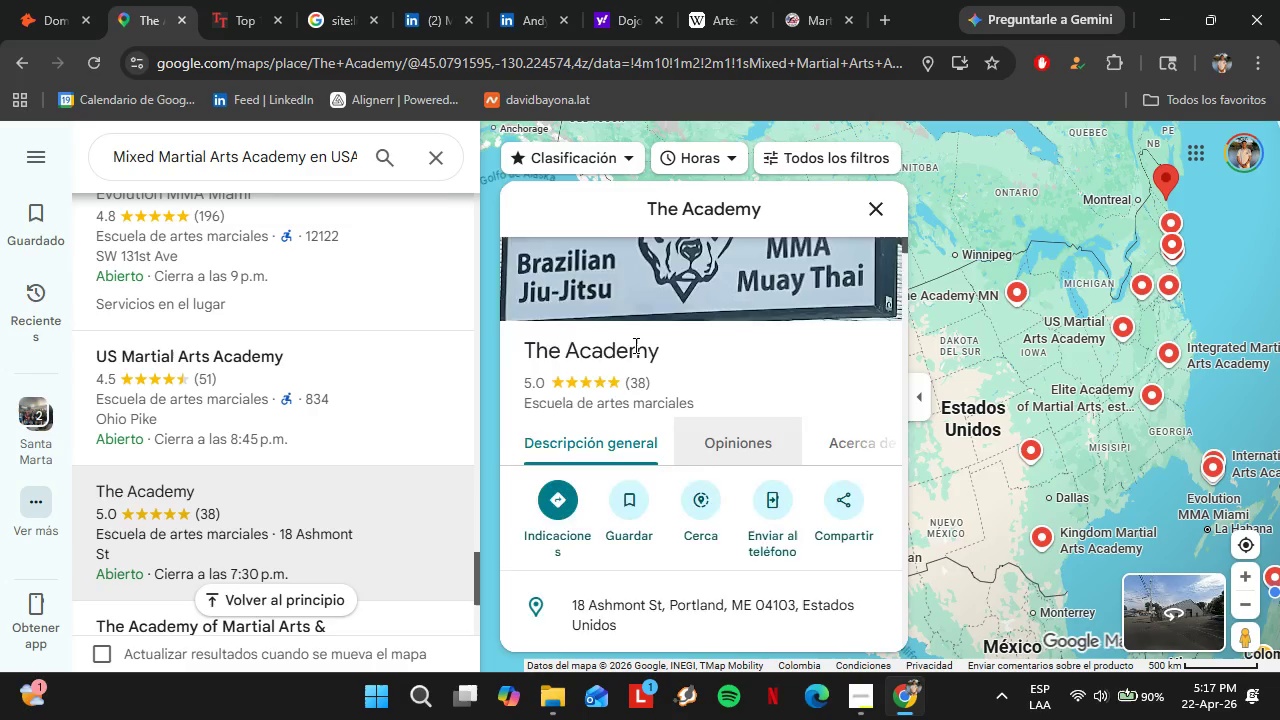 
left_click([859, 407])
 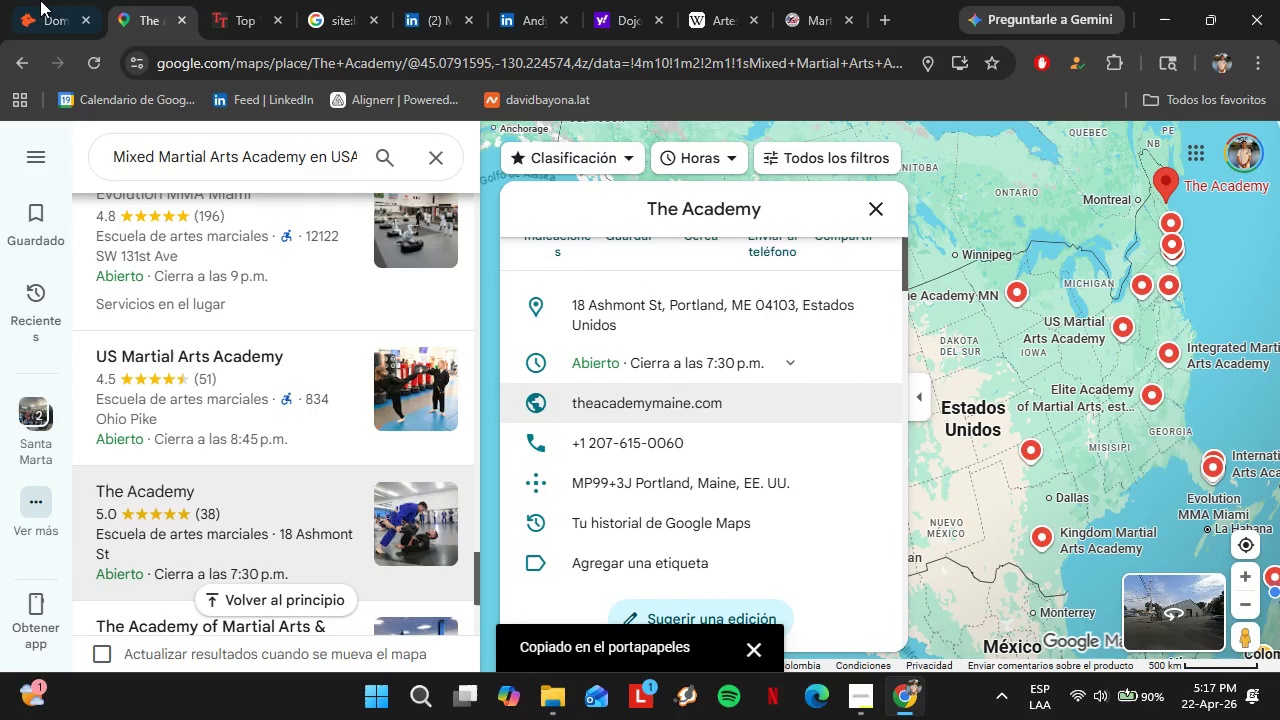 
left_click([39, 0])
 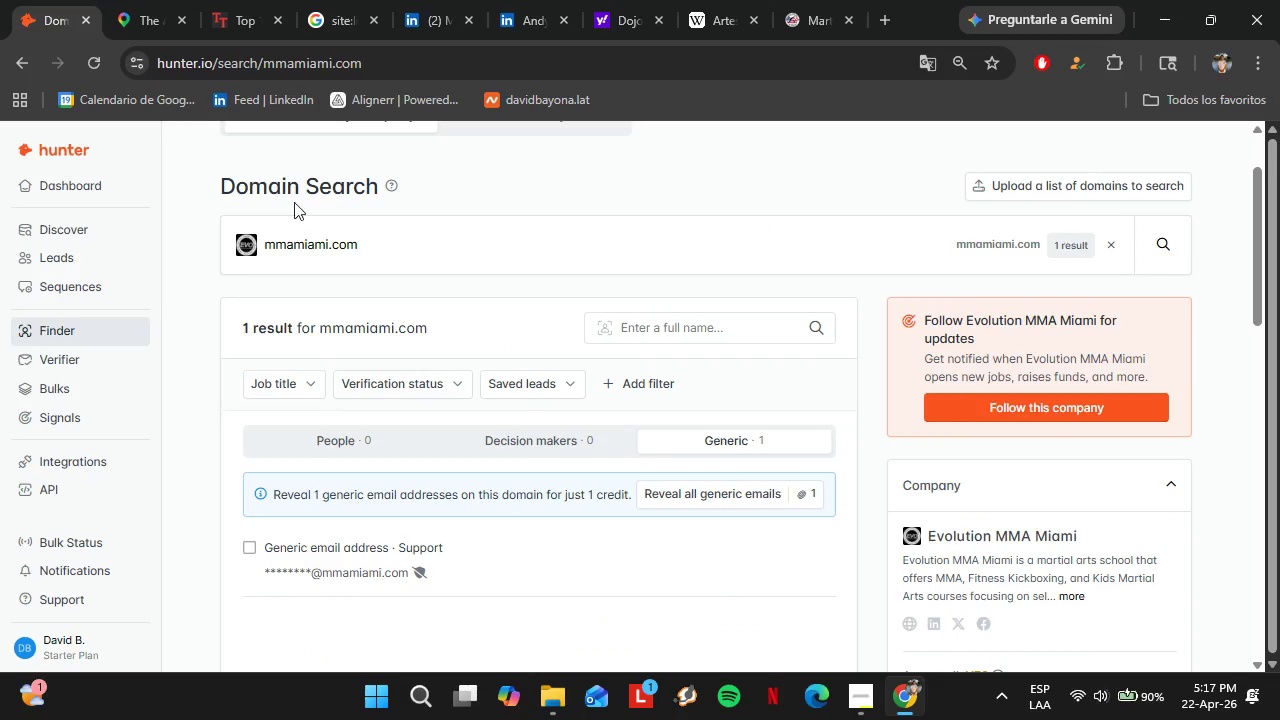 
scroll: coordinate [634, 345], scroll_direction: down, amount: 1.0
 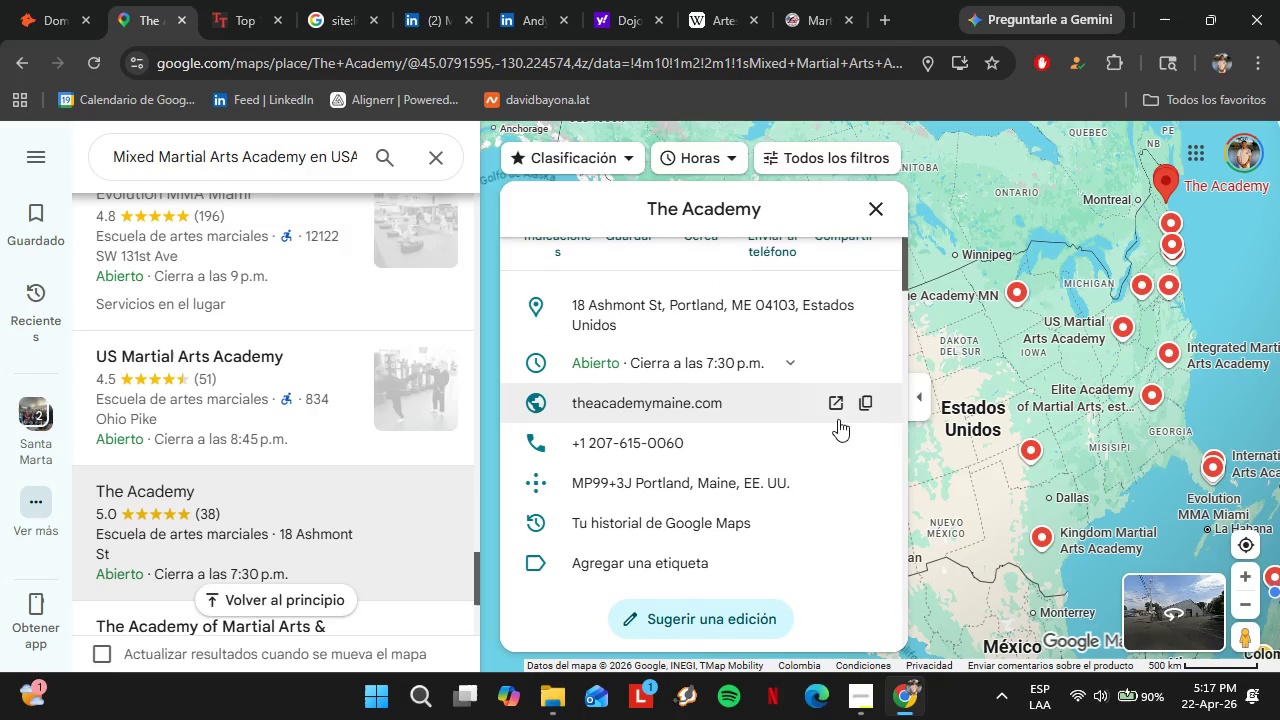 
double_click([302, 251])
 